 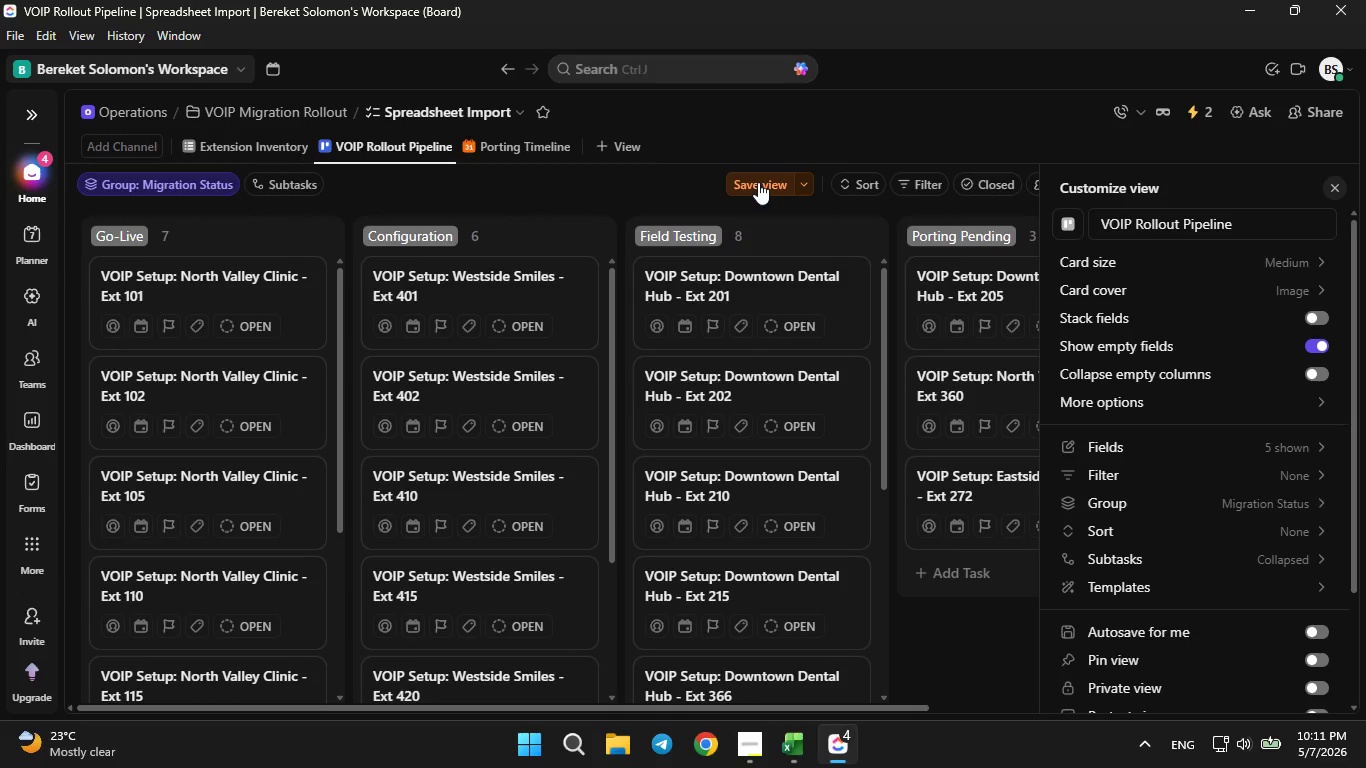 
left_click([758, 182])
 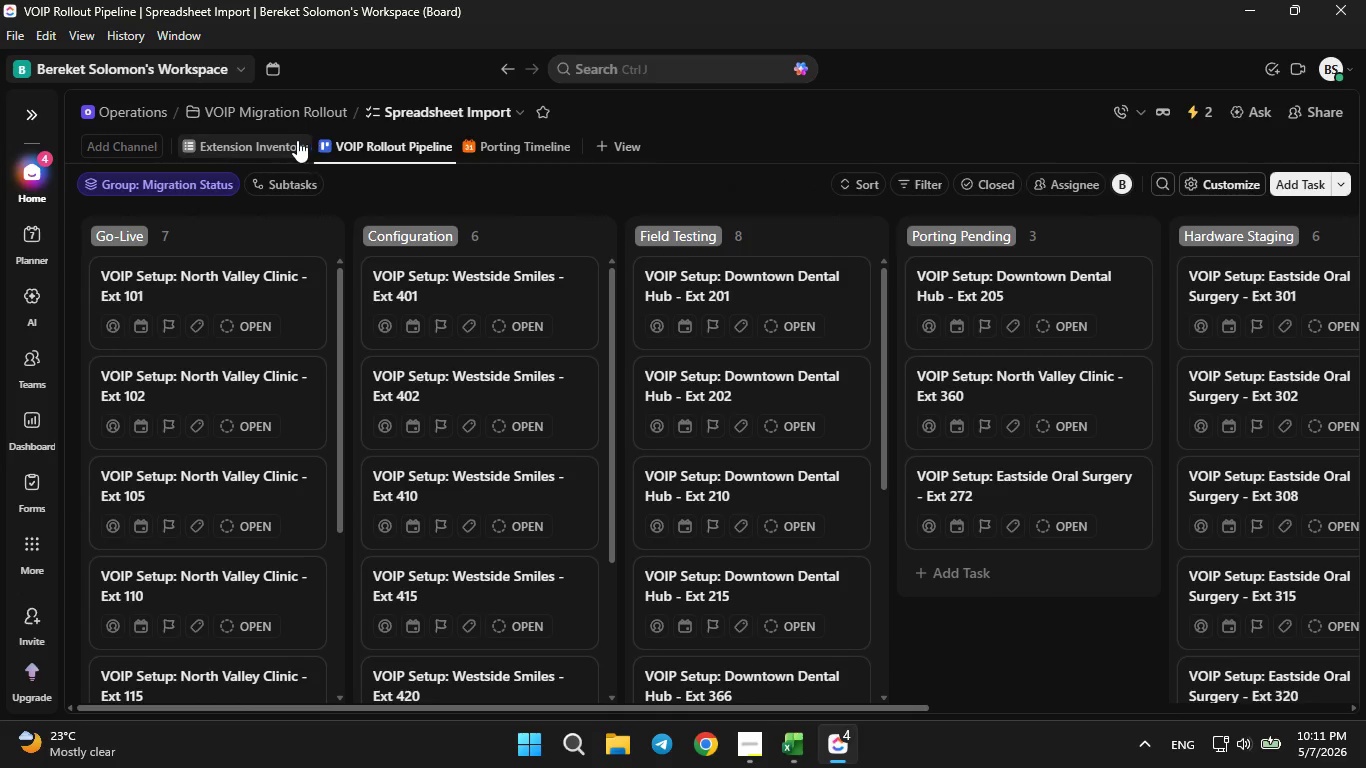 
left_click([281, 141])
 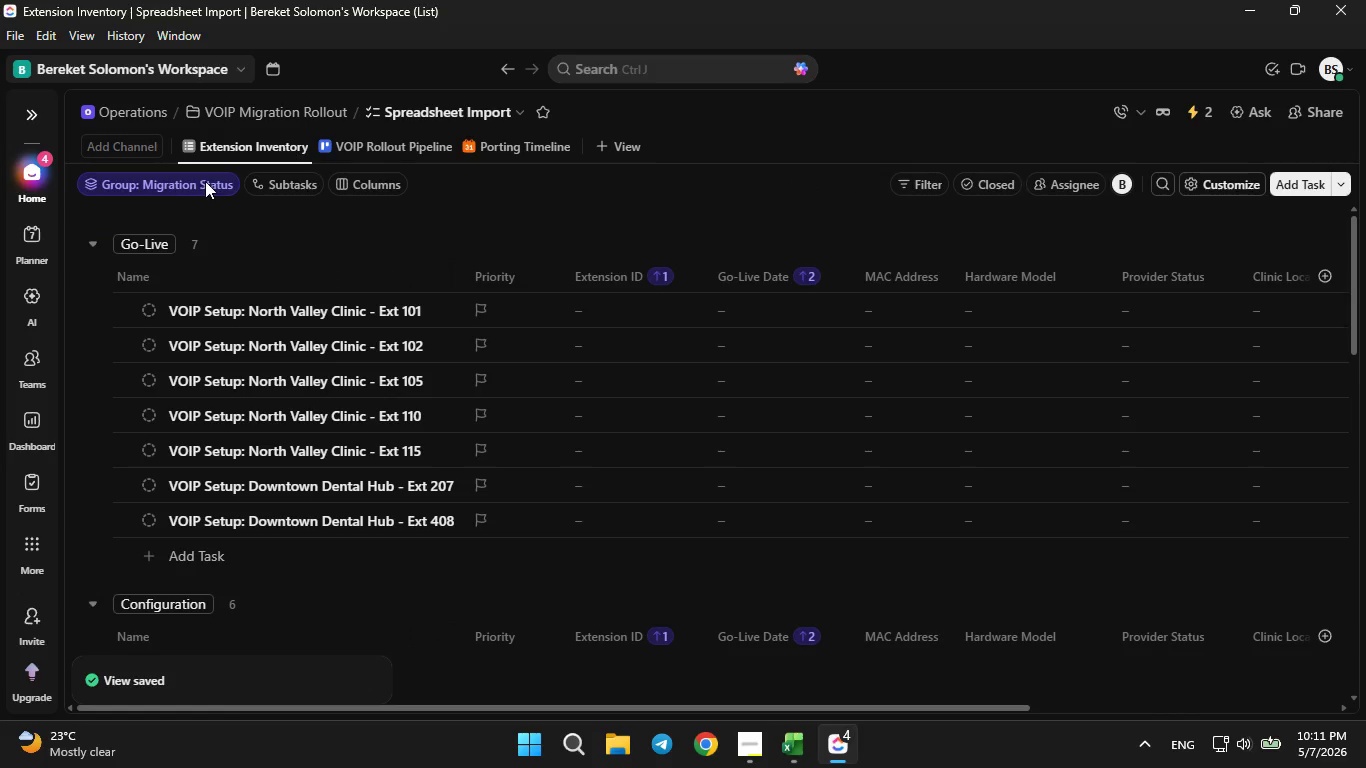 
left_click([373, 146])
 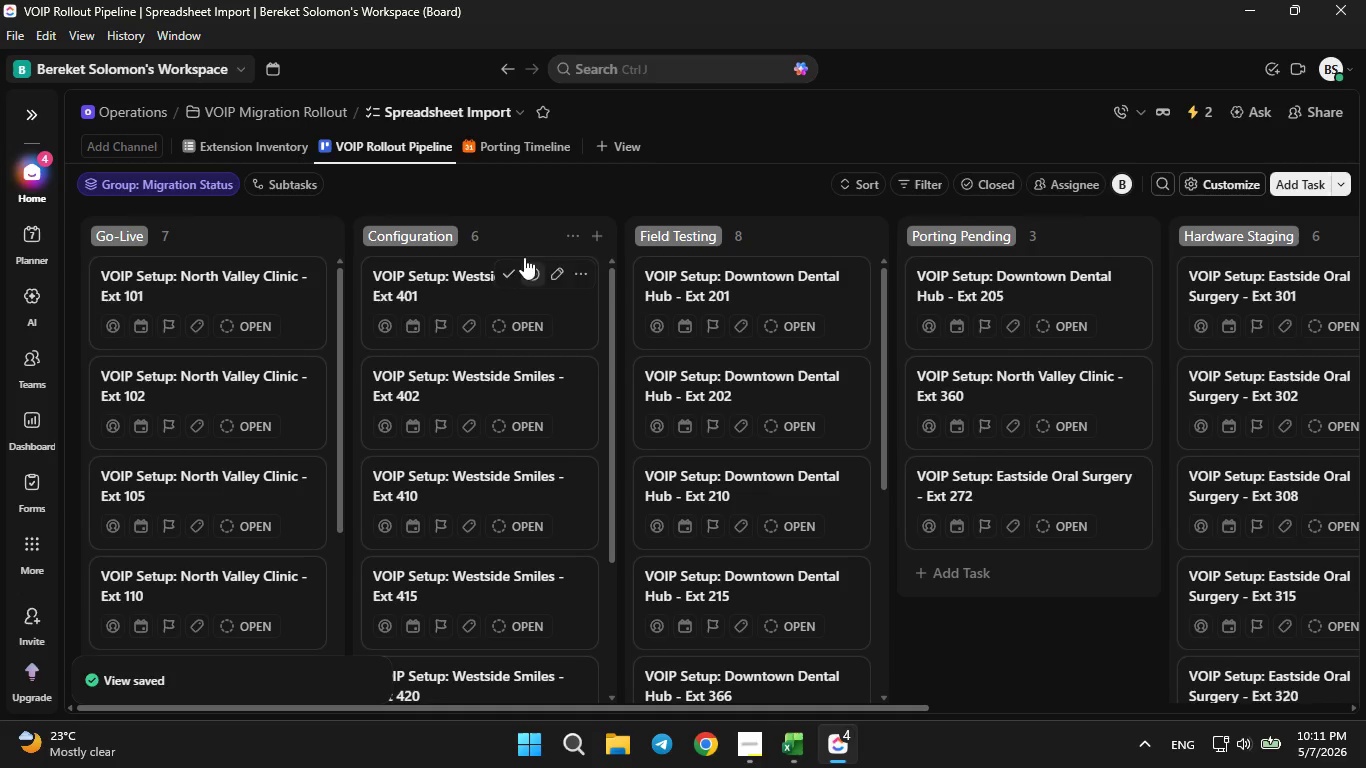 
left_click([247, 143])
 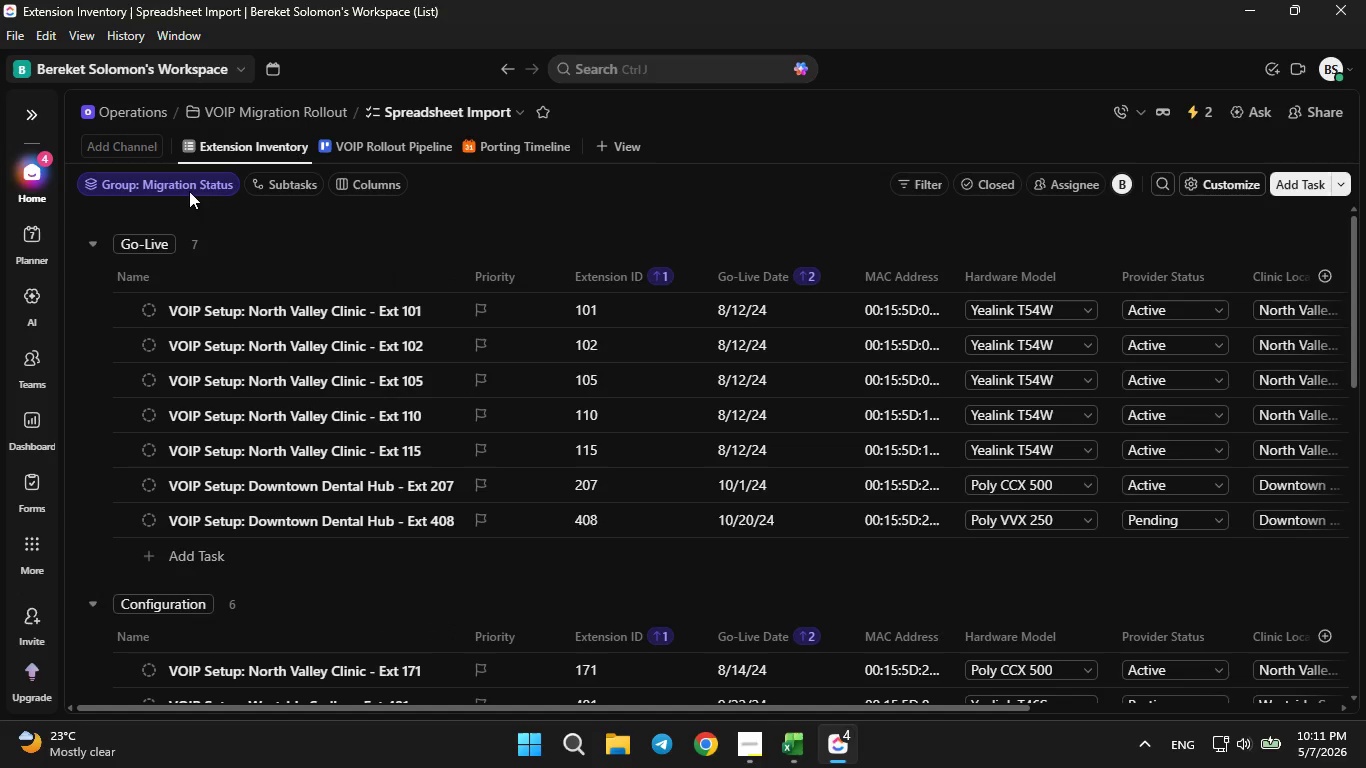 
left_click([189, 190])
 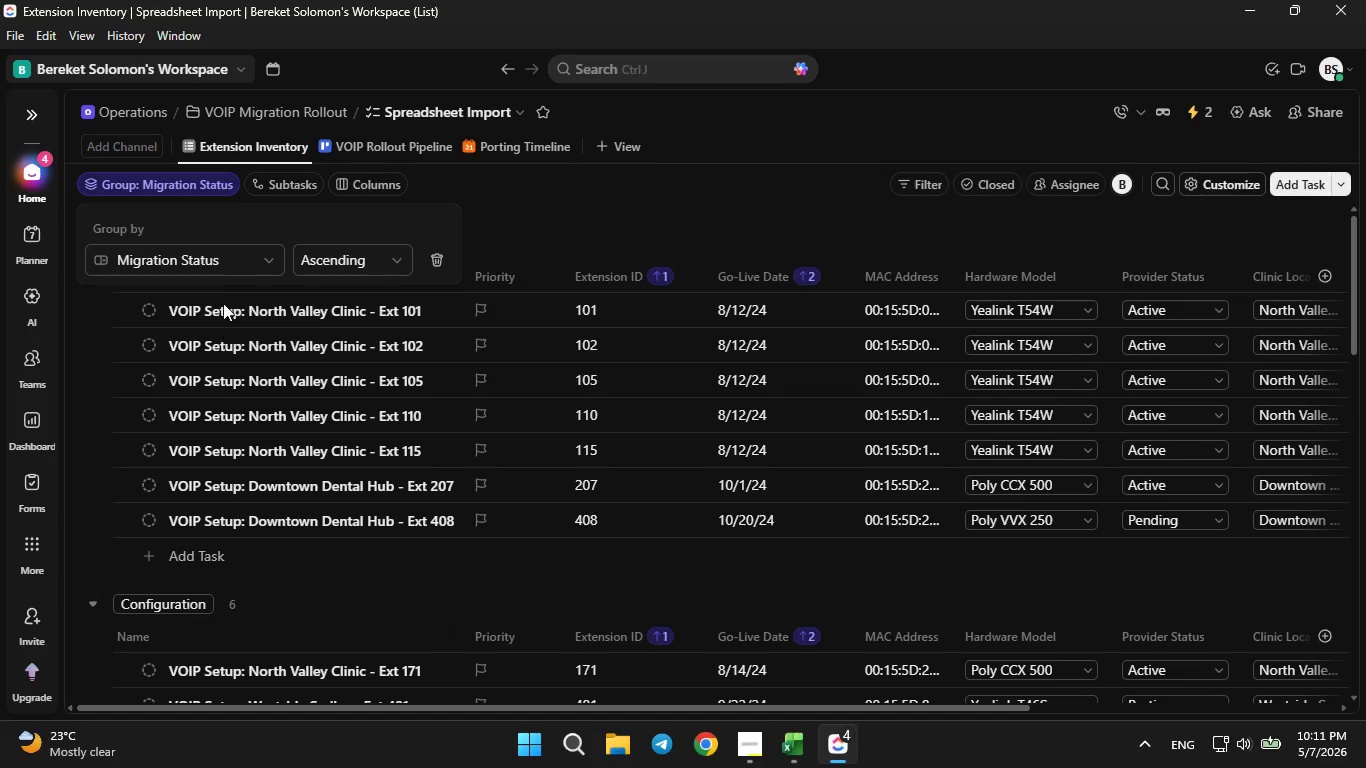 
left_click([223, 261])
 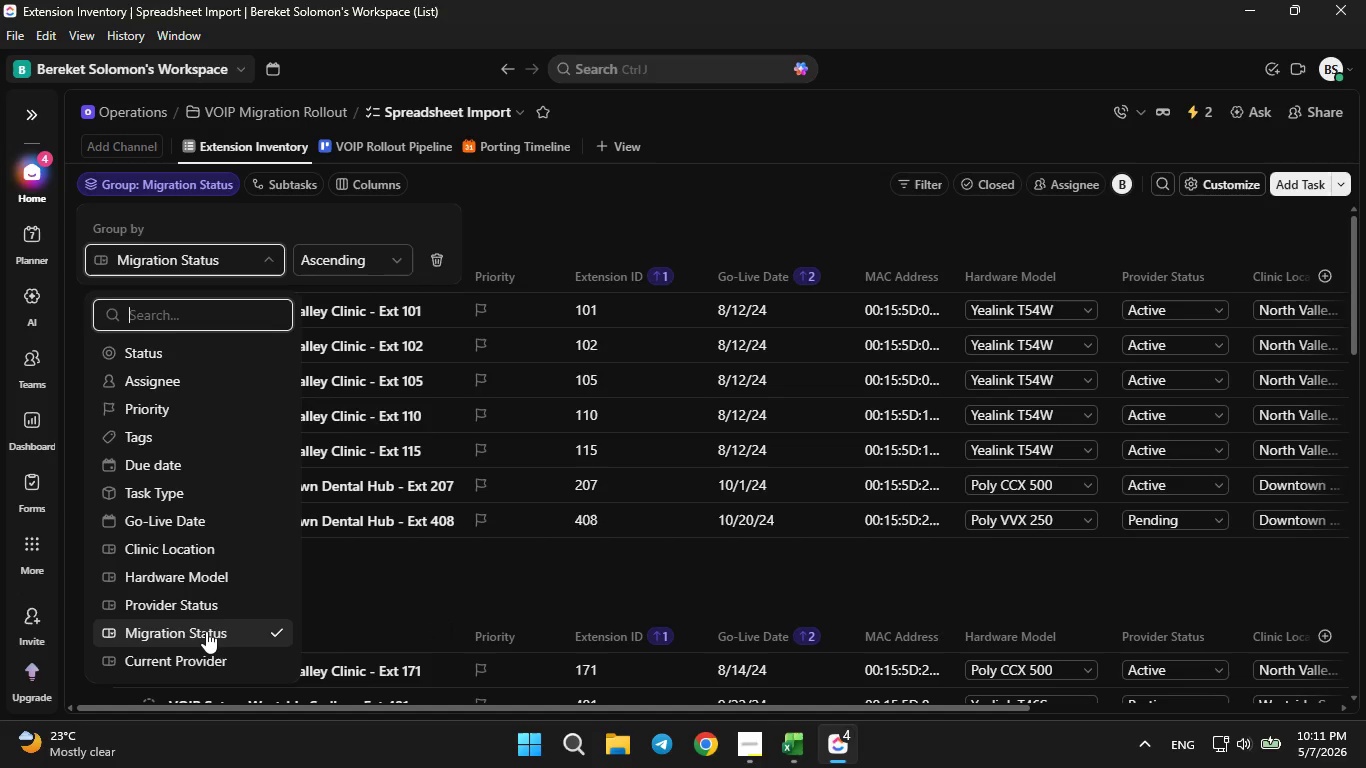 
left_click([183, 602])
 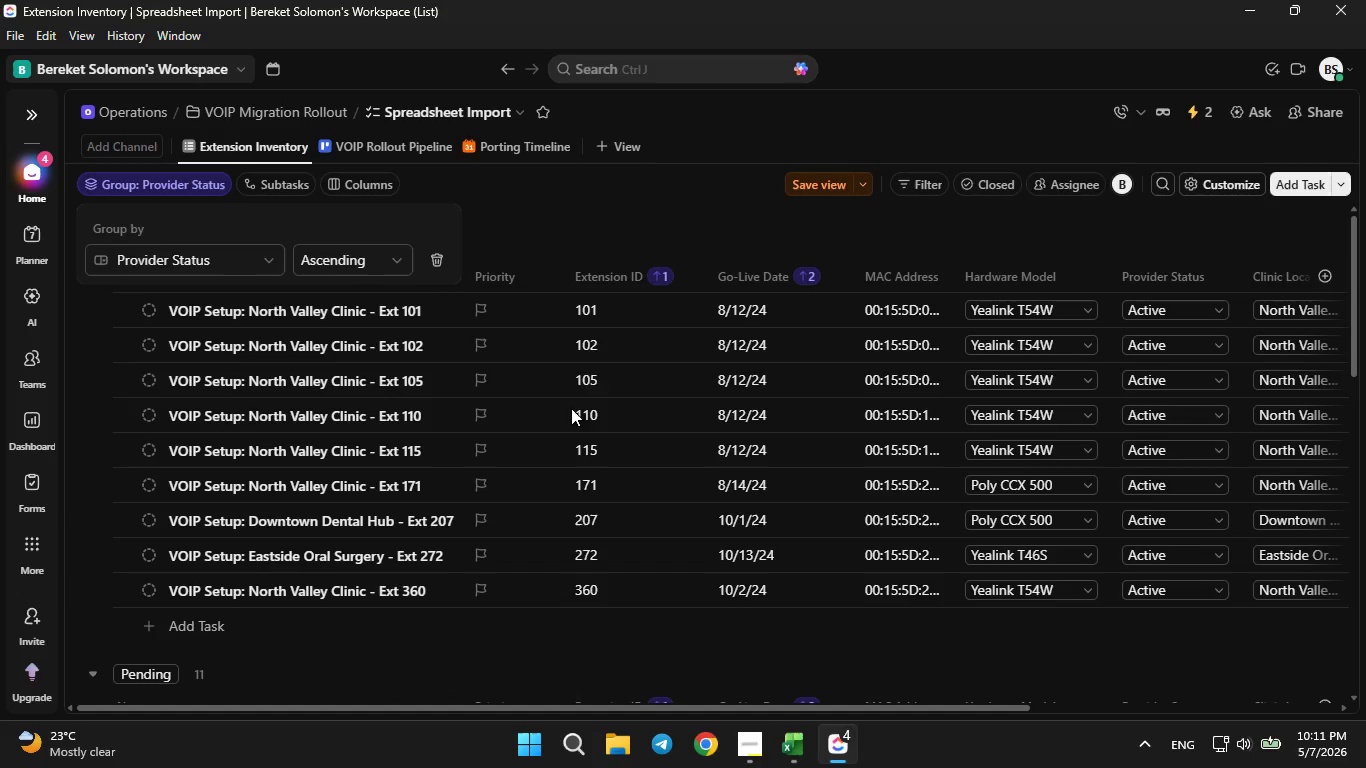 
scroll: coordinate [552, 345], scroll_direction: down, amount: 4.0
 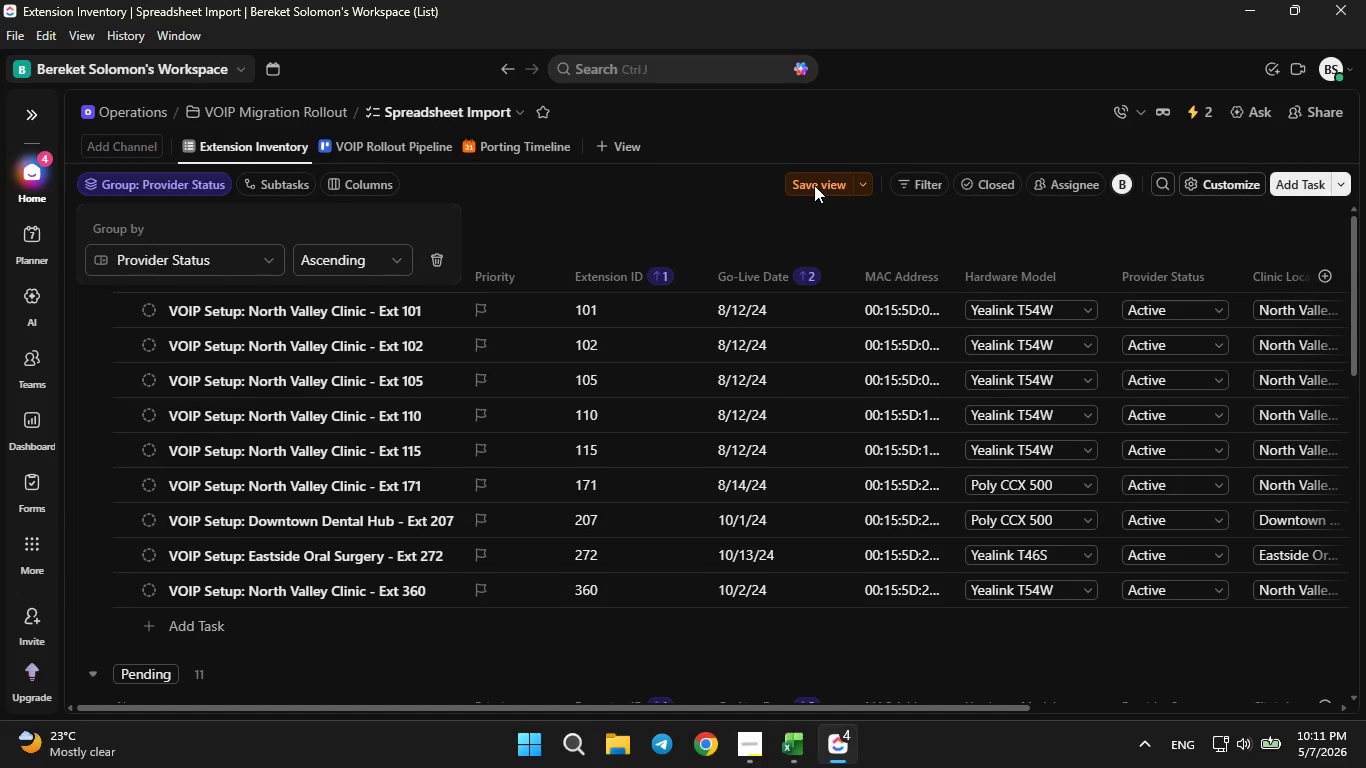 
left_click([814, 184])
 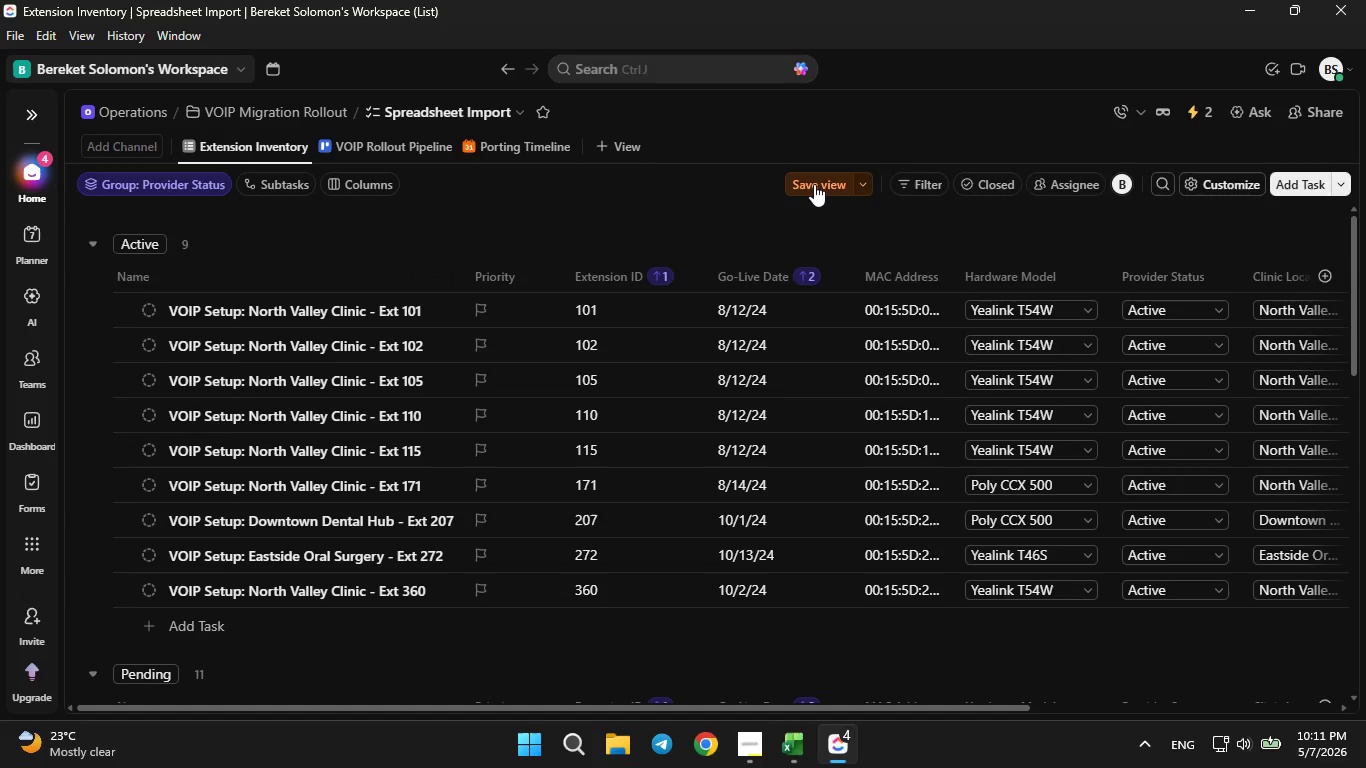 
left_click([814, 184])
 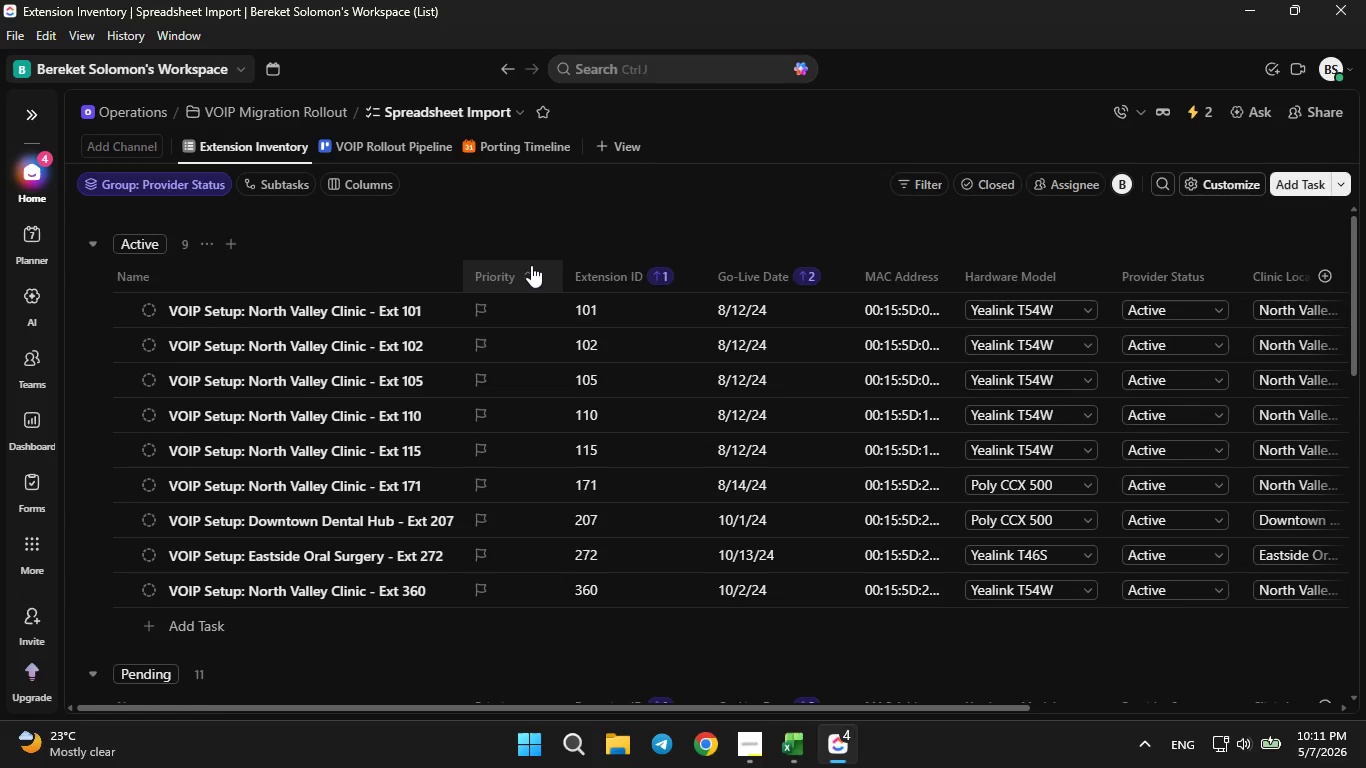 
scroll: coordinate [531, 265], scroll_direction: up, amount: 1.0
 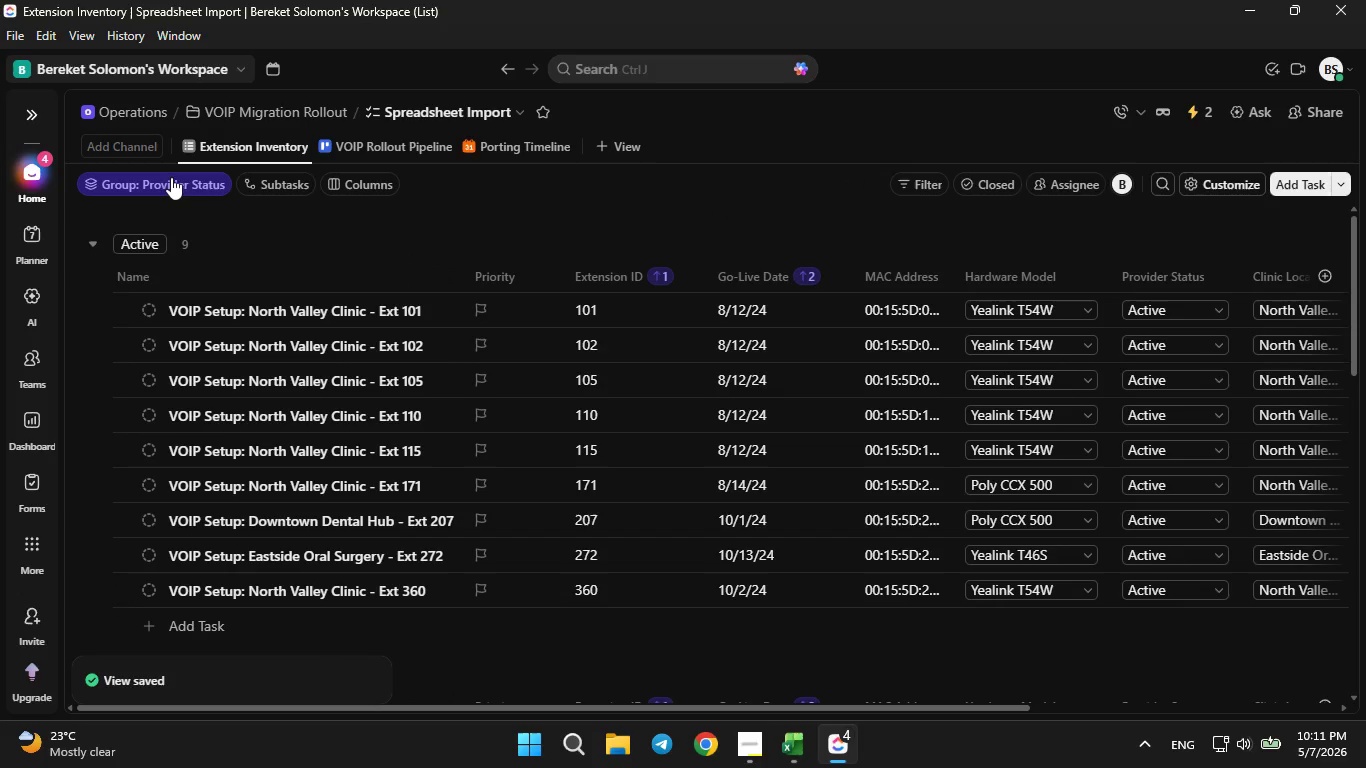 
double_click([162, 187])
 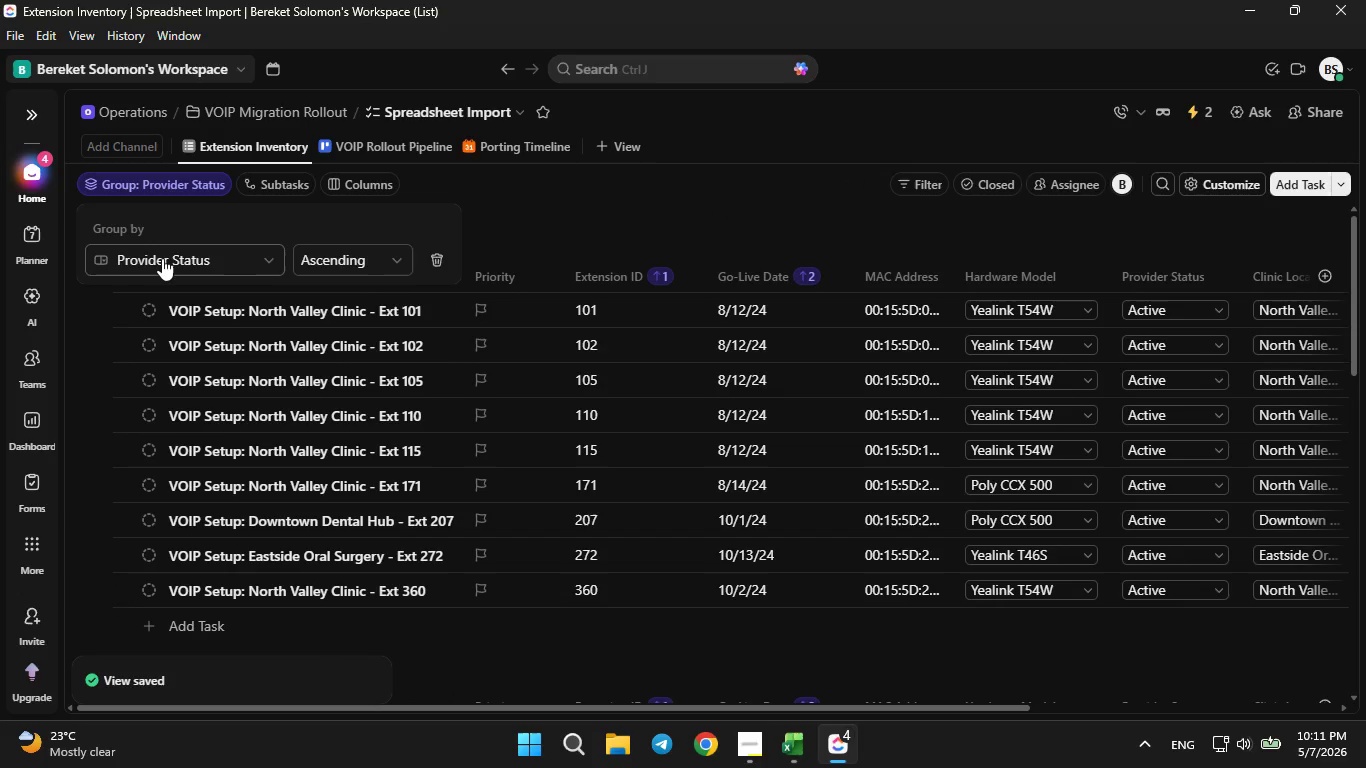 
left_click([166, 258])
 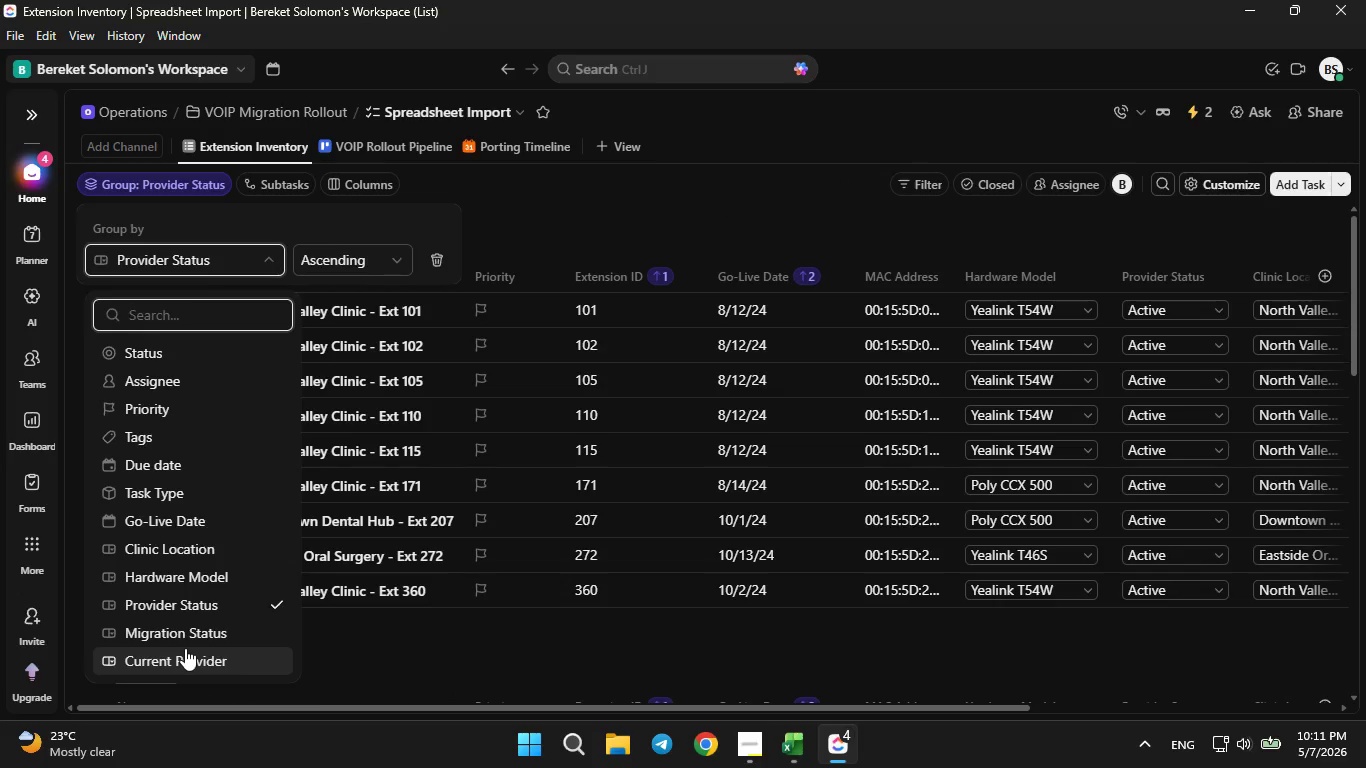 
left_click([185, 648])
 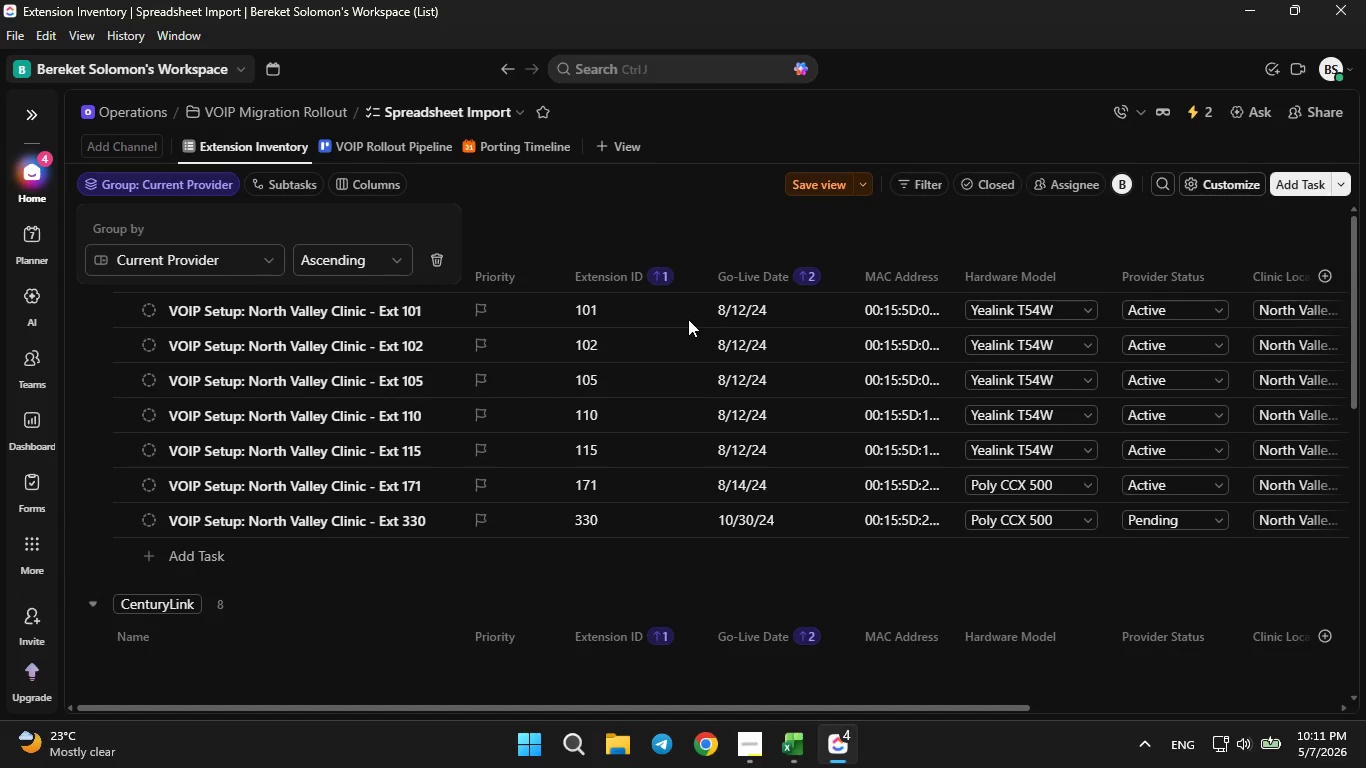 
scroll: coordinate [561, 417], scroll_direction: up, amount: 4.0
 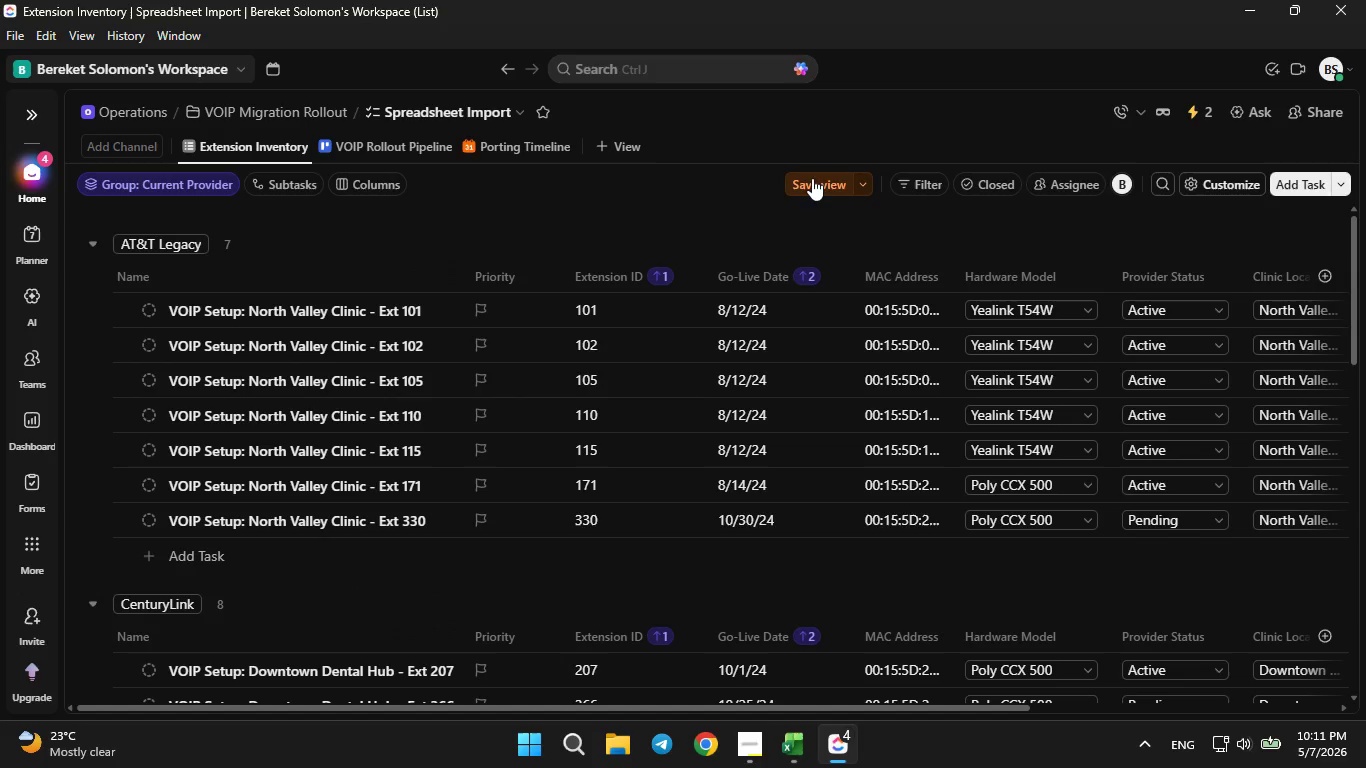 
double_click([808, 185])
 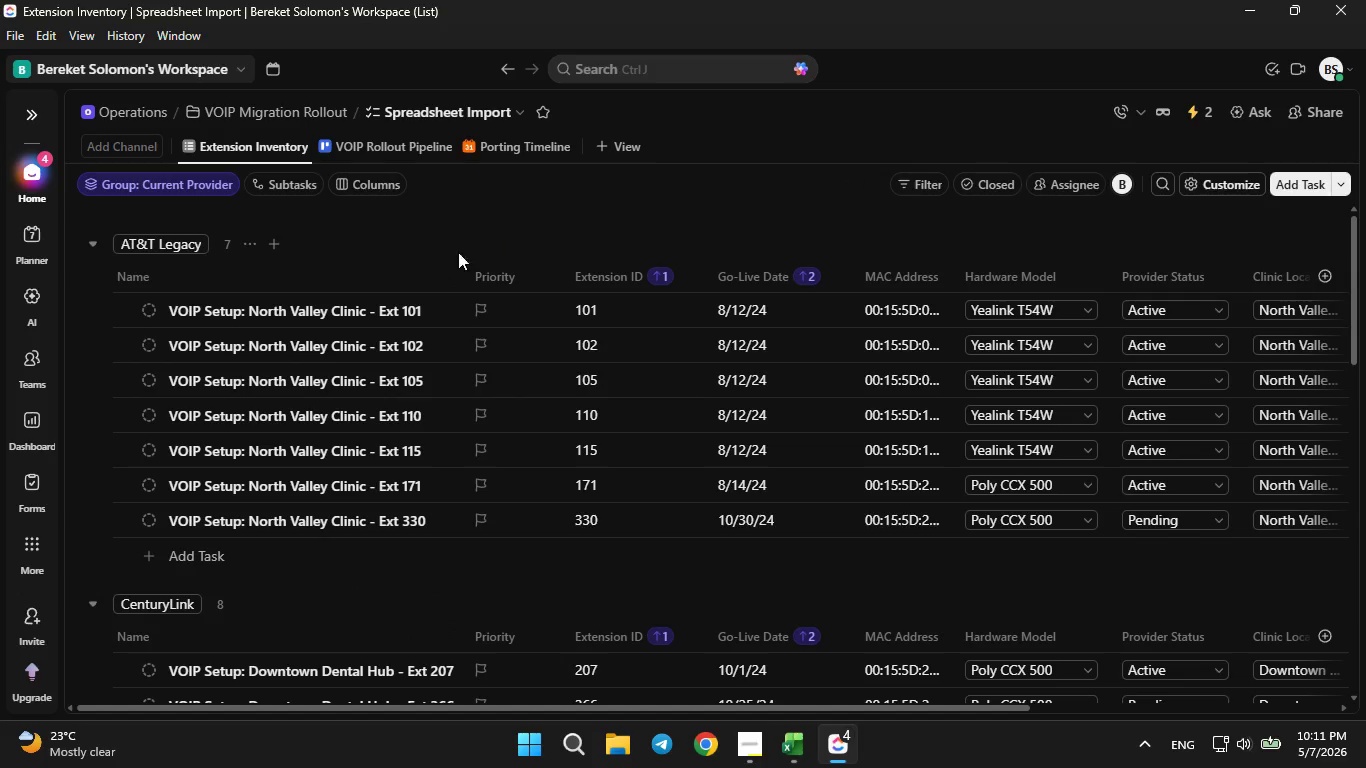 
scroll: coordinate [436, 258], scroll_direction: down, amount: 10.0
 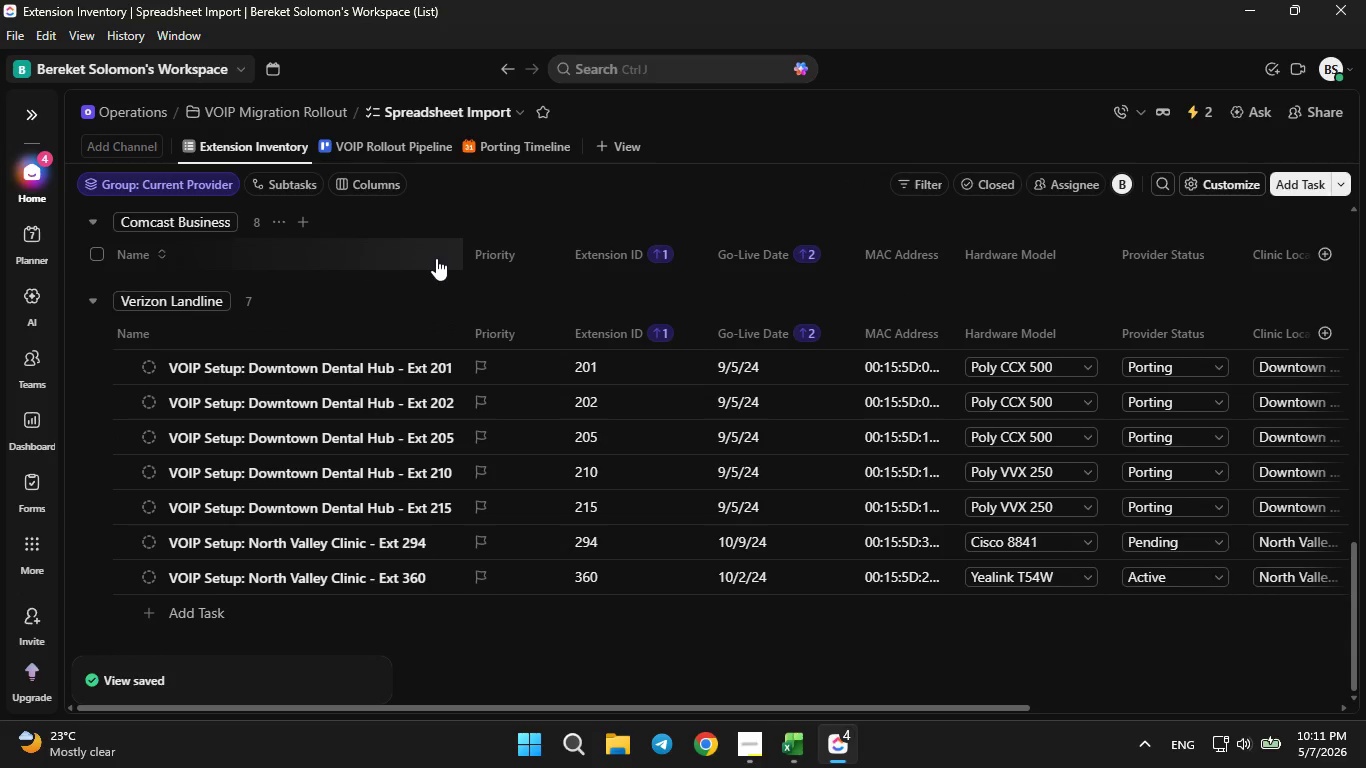 
scroll: coordinate [436, 258], scroll_direction: up, amount: 12.0
 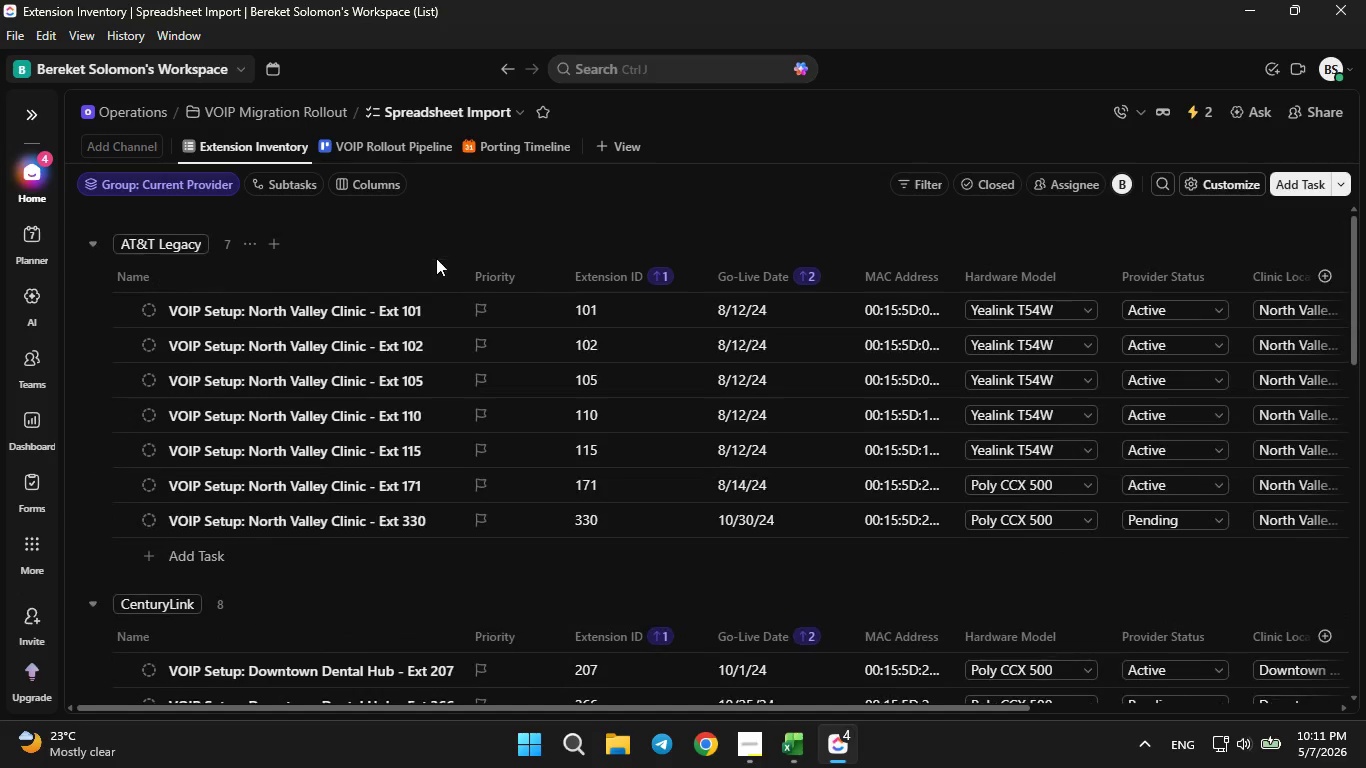 
left_click([381, 150])
 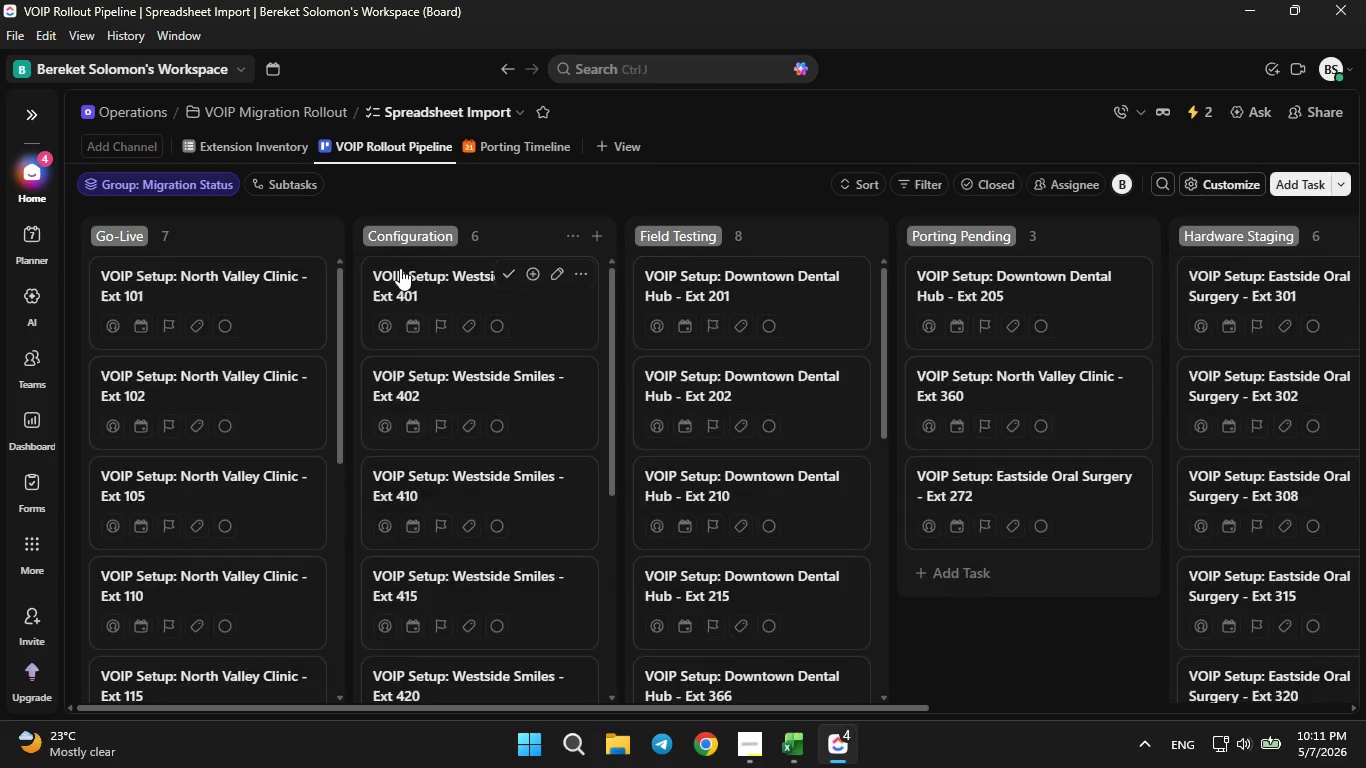 
scroll: coordinate [400, 268], scroll_direction: down, amount: 4.0
 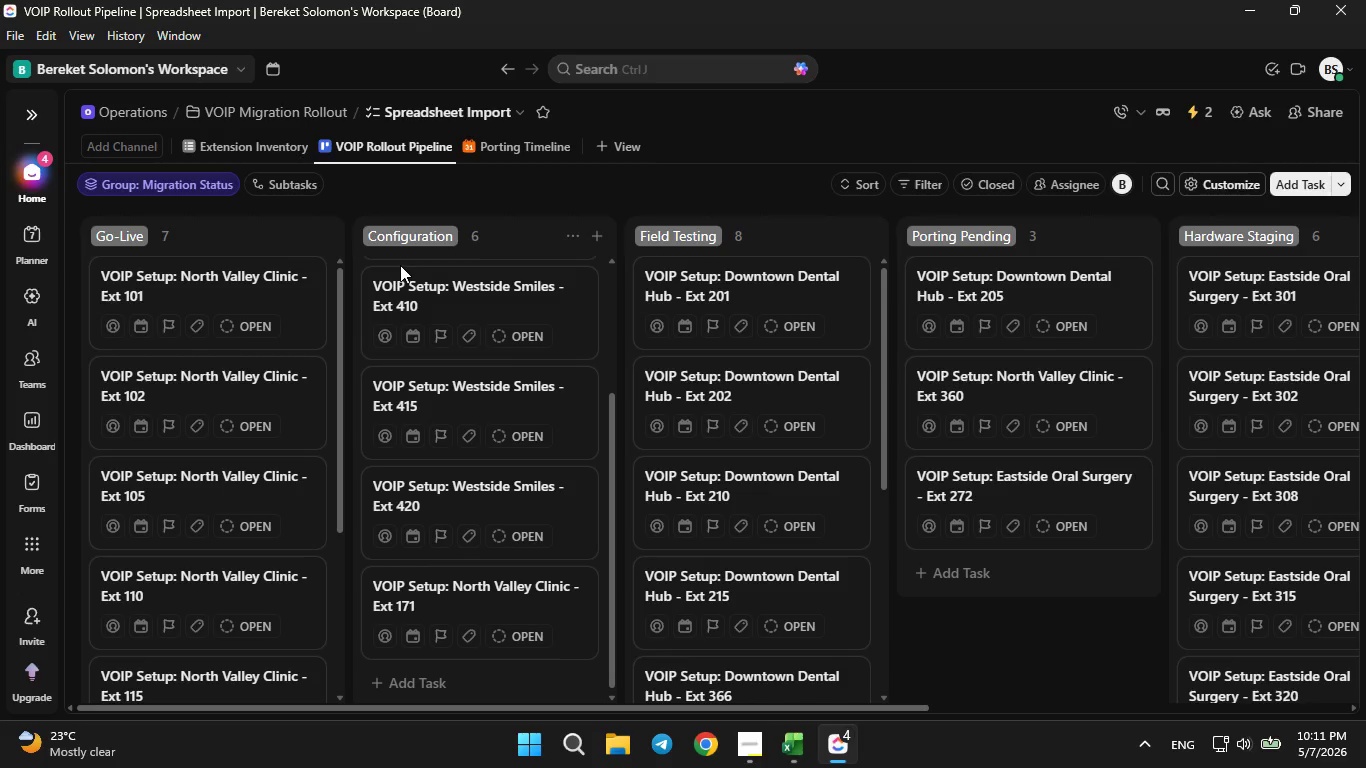 
left_click([487, 154])
 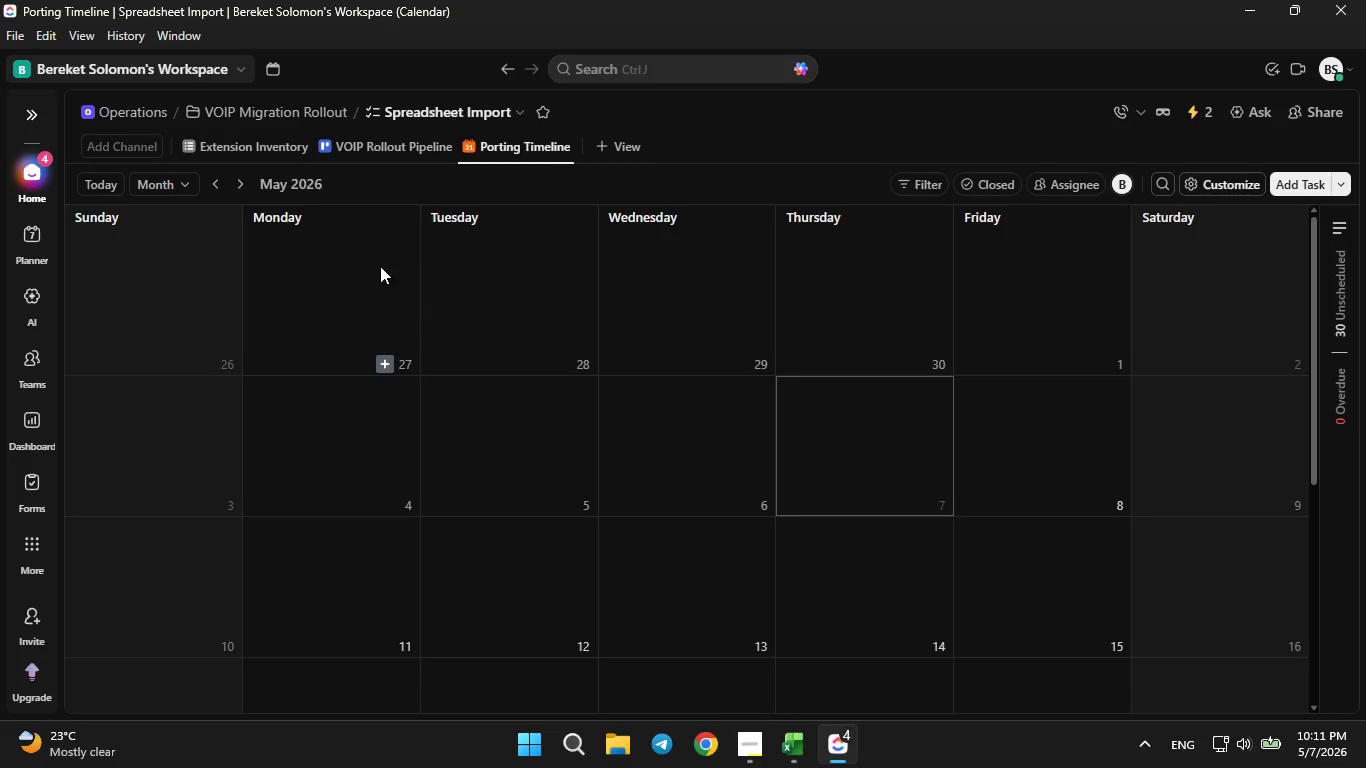 
scroll: coordinate [400, 265], scroll_direction: up, amount: 5.0
 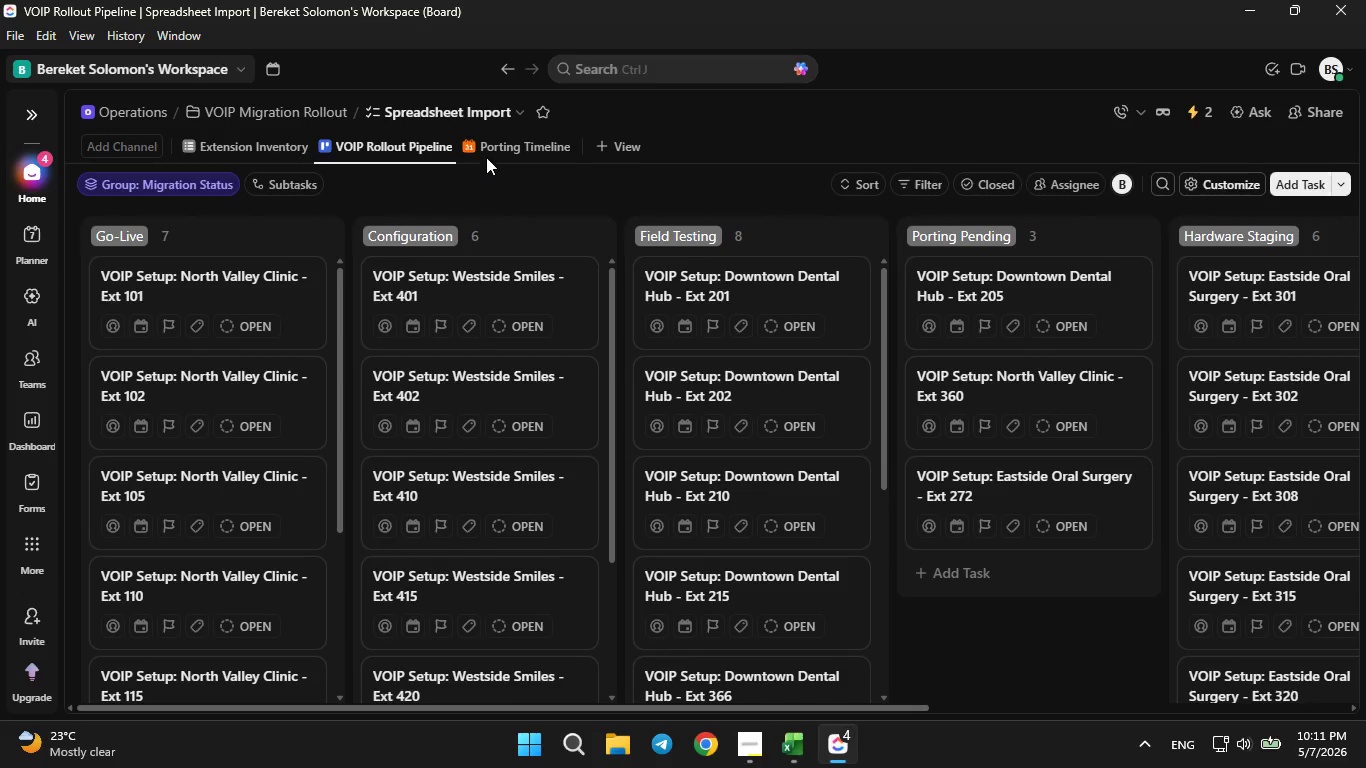 
left_click([214, 145])
 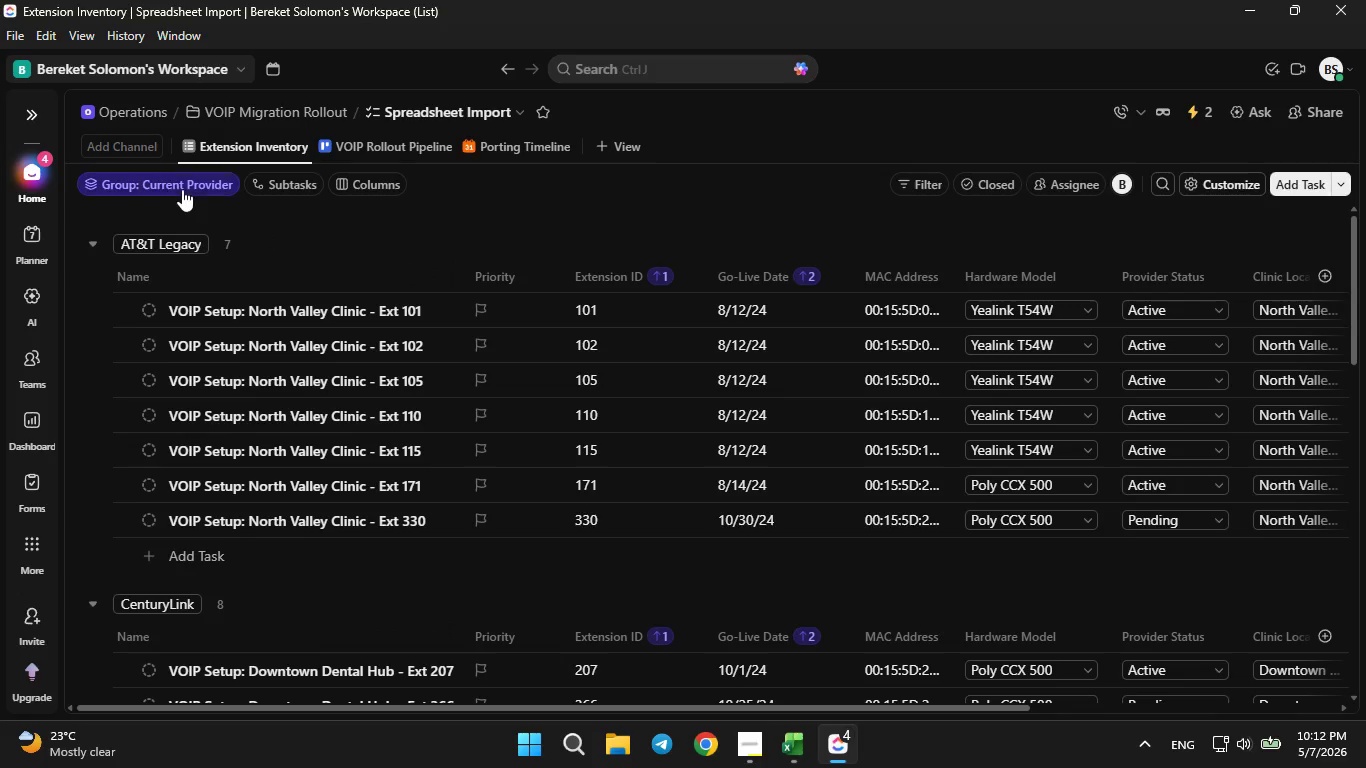 
left_click([34, 99])
 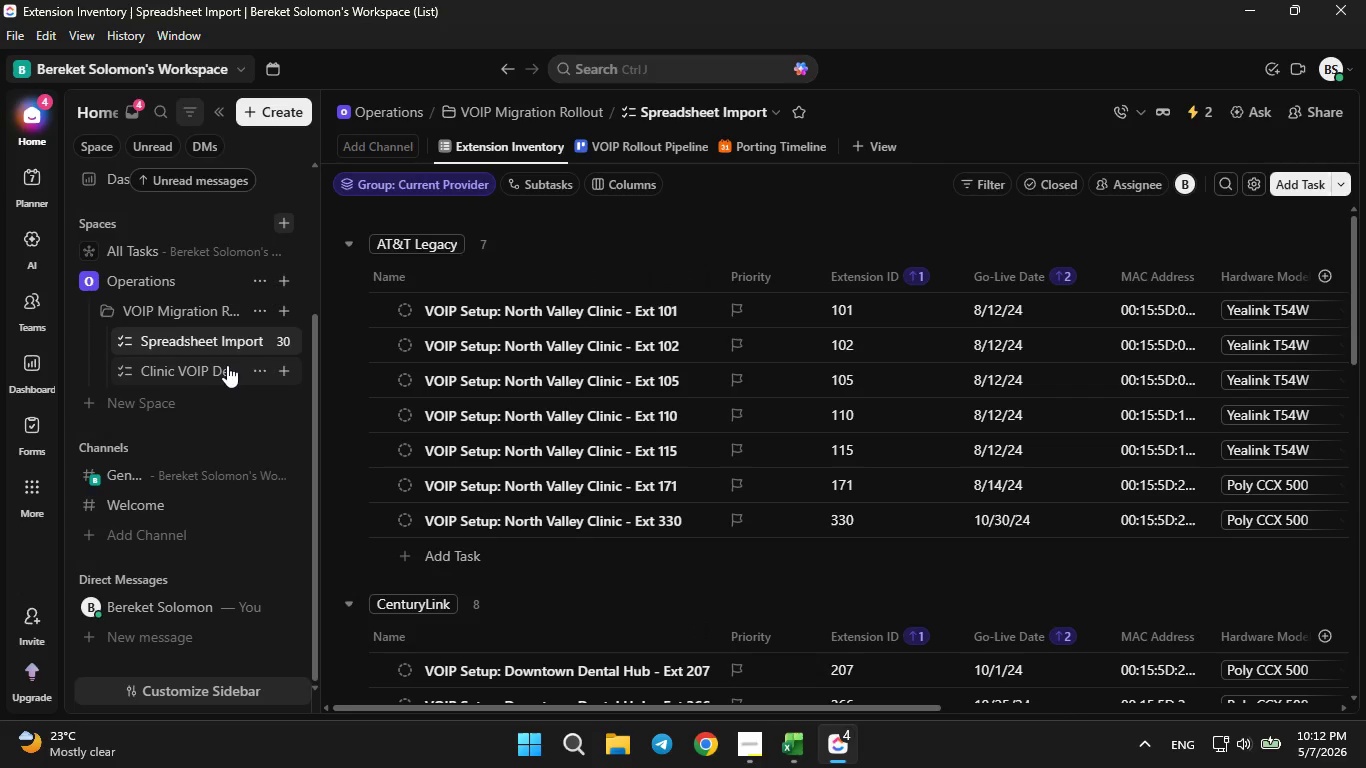 
left_click([261, 346])
 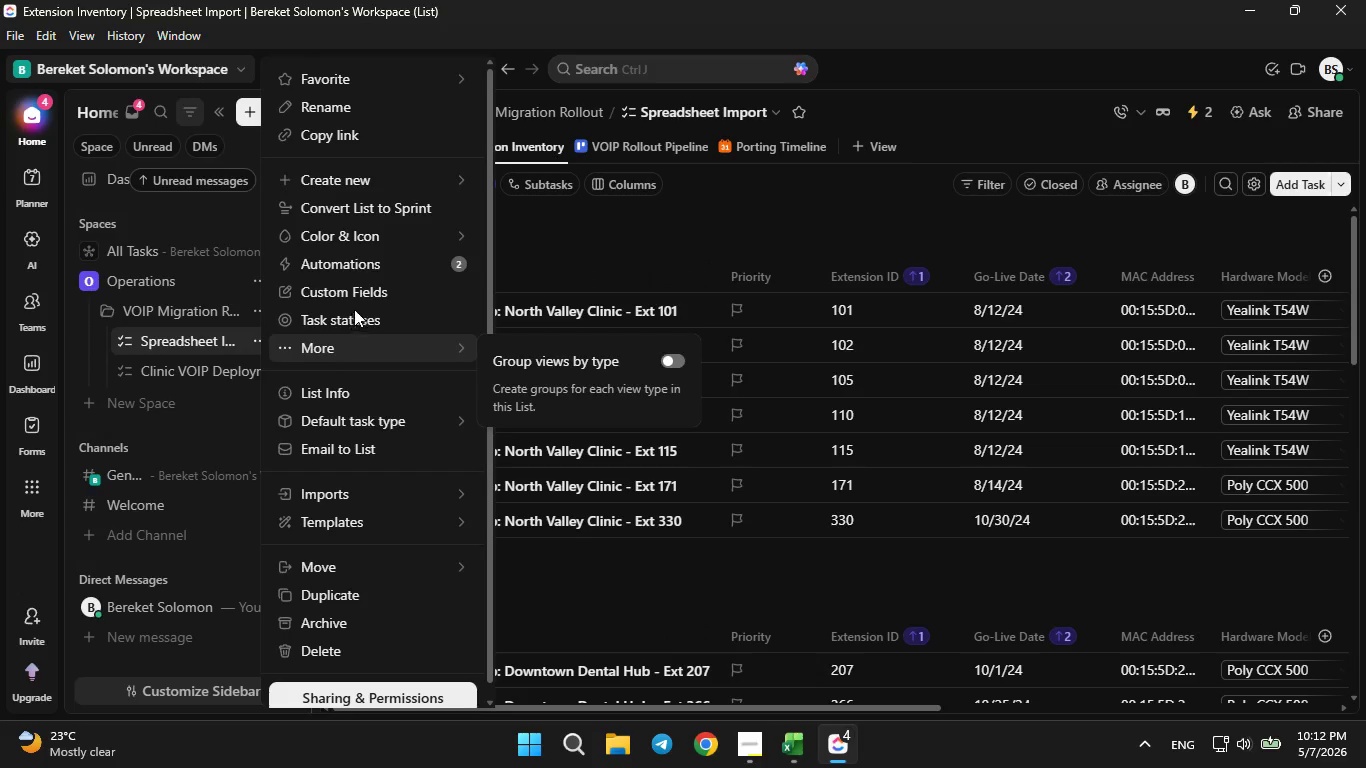 
left_click([359, 298])
 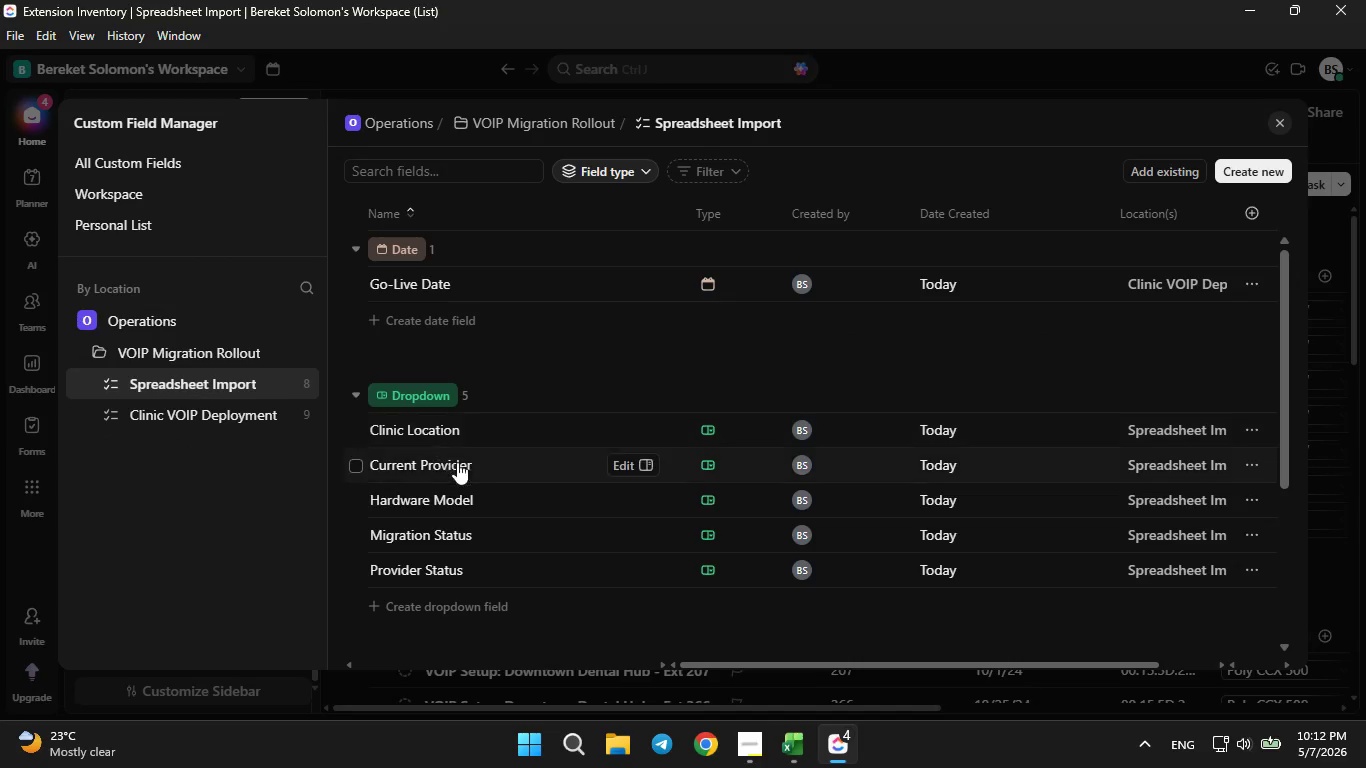 
left_click([624, 462])
 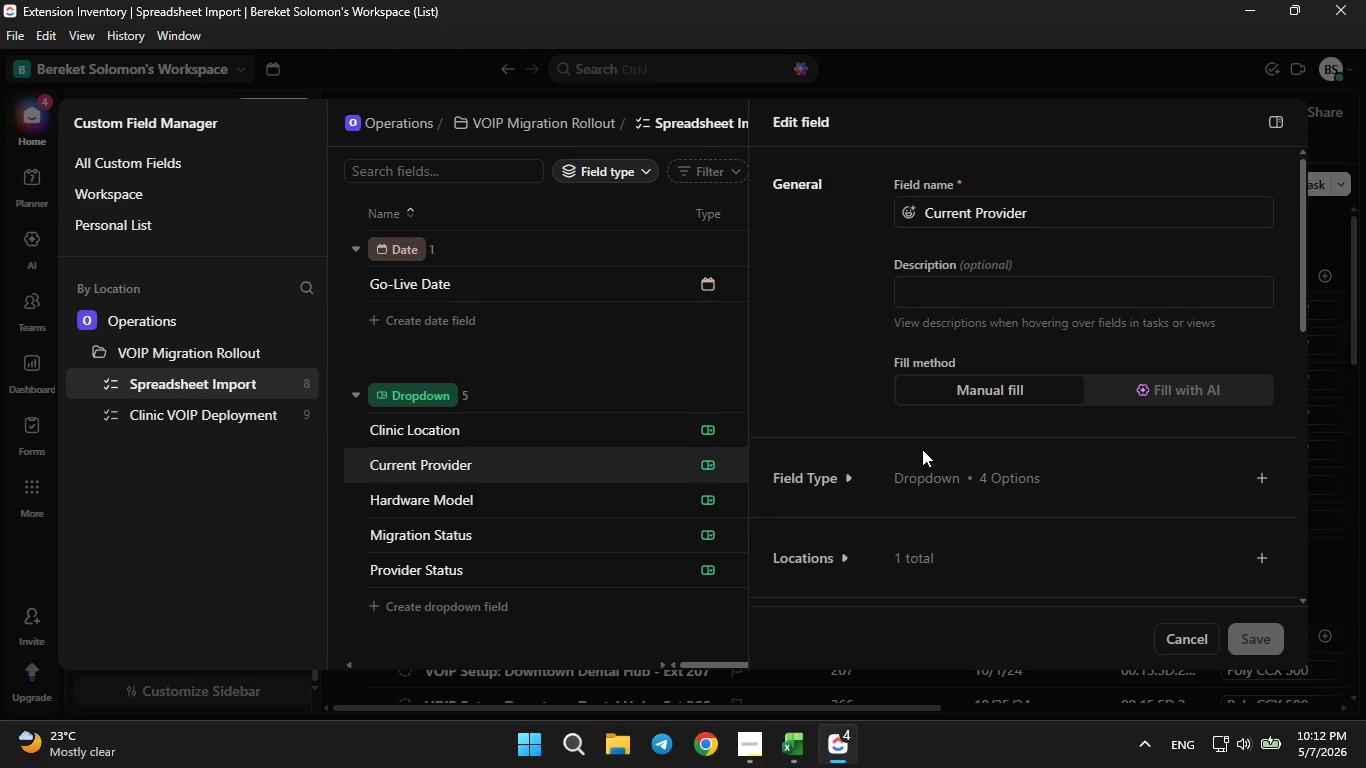 
left_click([828, 479])
 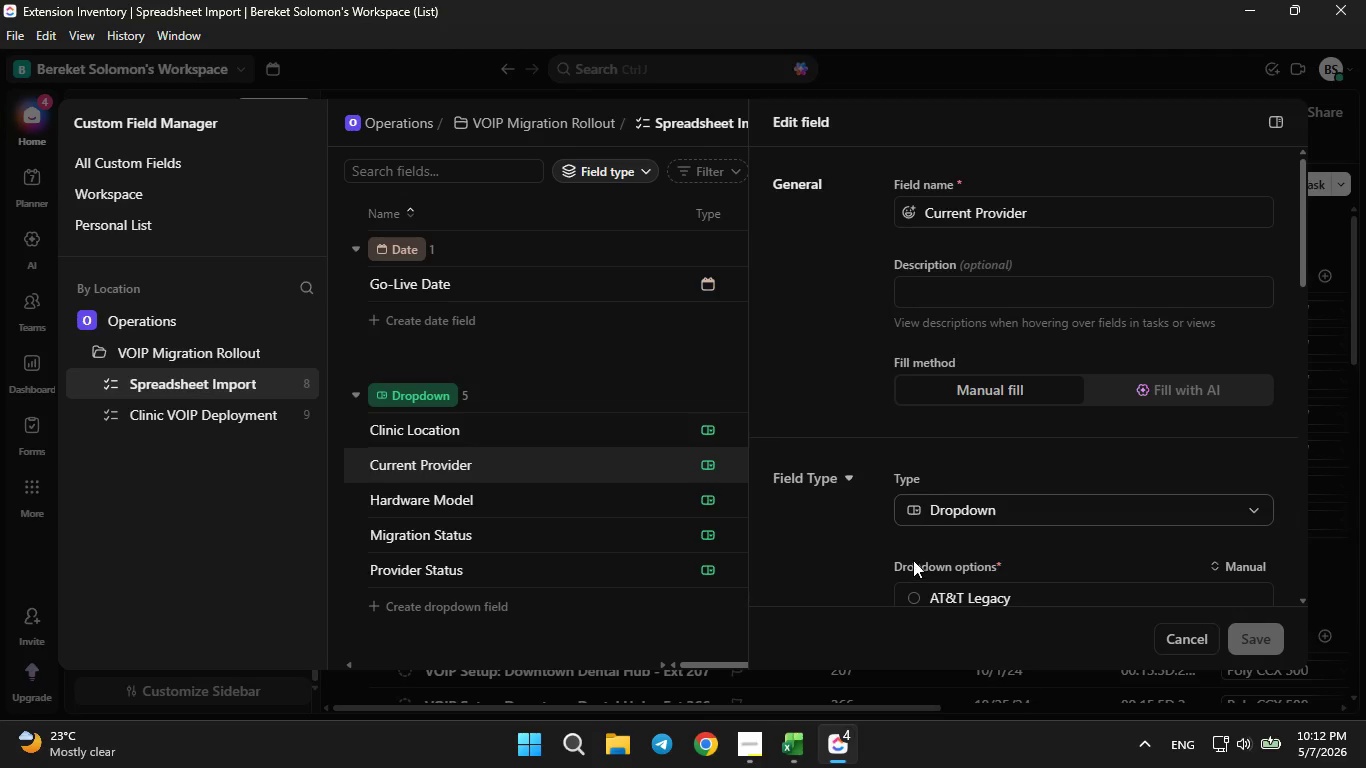 
scroll: coordinate [898, 548], scroll_direction: down, amount: 2.0
 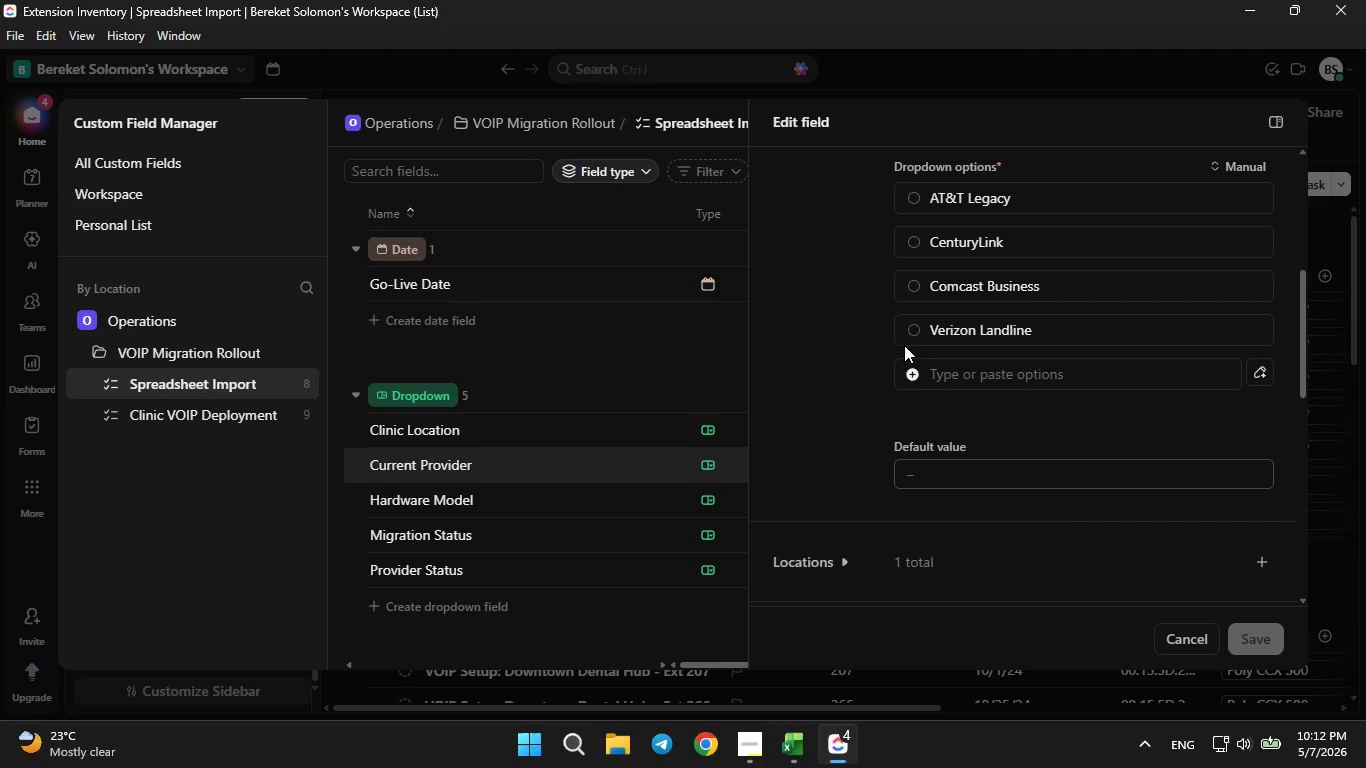 
left_click([898, 338])
 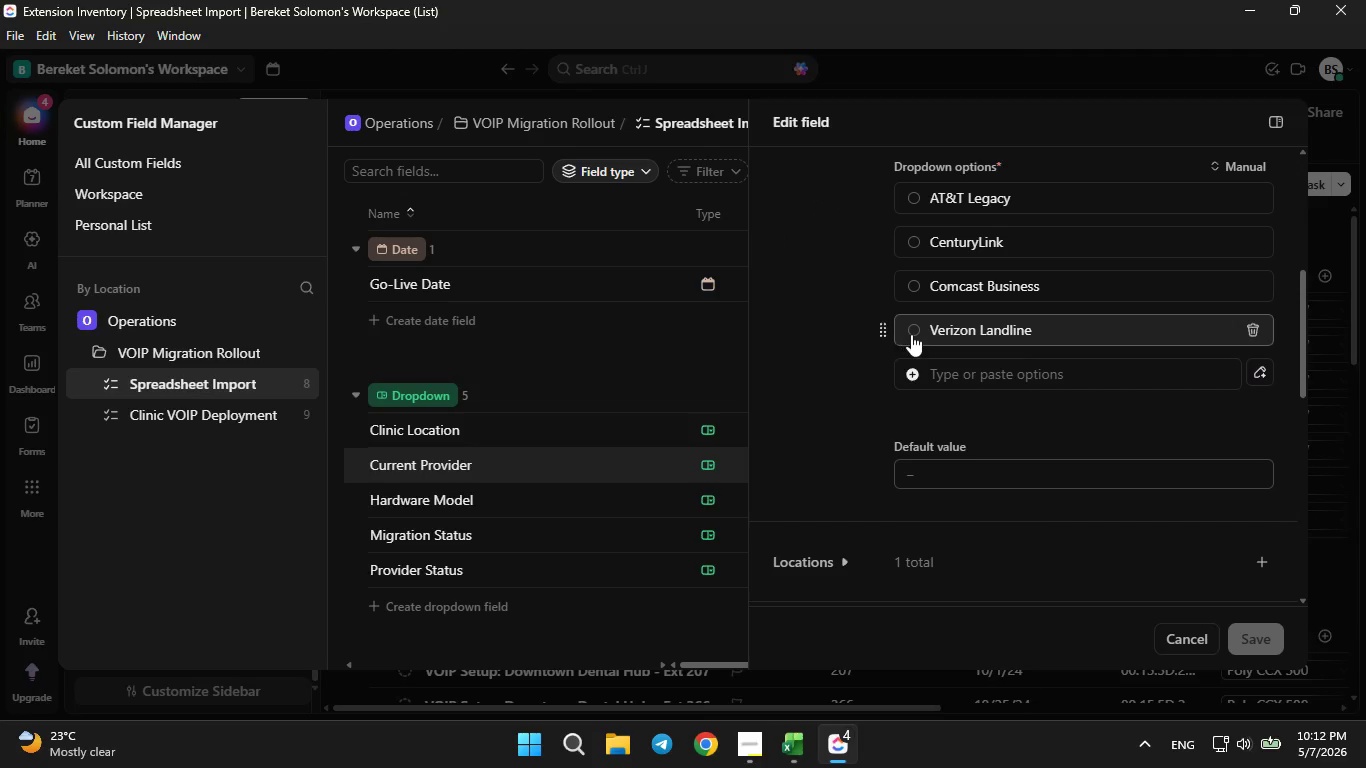 
left_click([911, 334])
 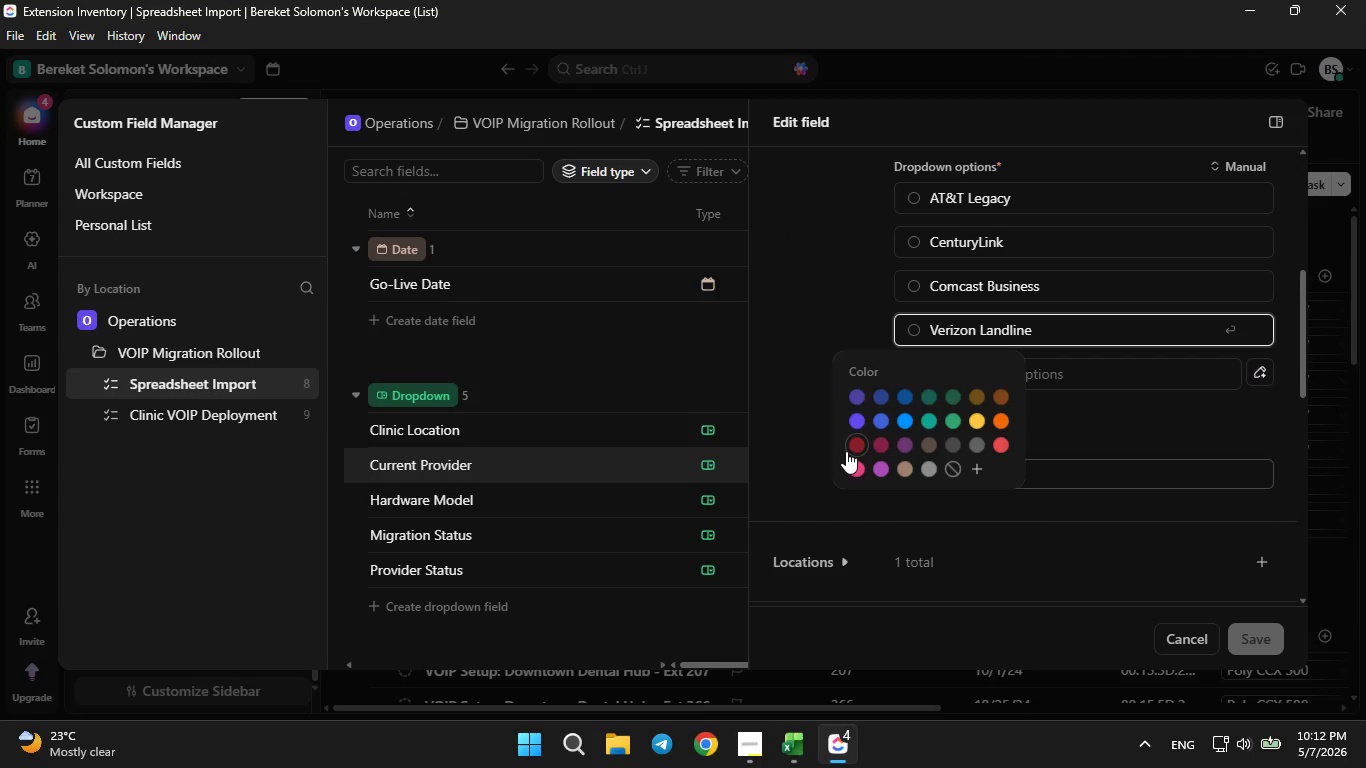 
left_click([846, 451])
 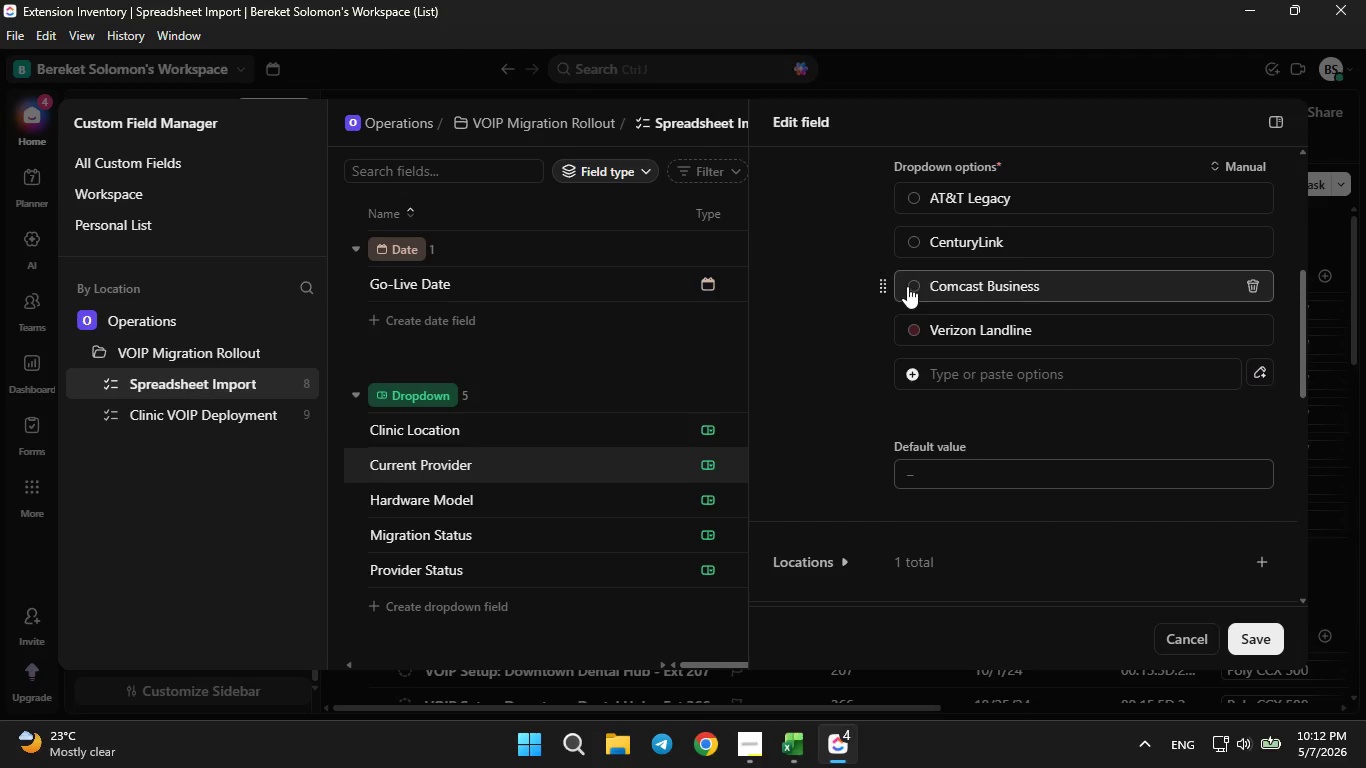 
left_click([908, 286])
 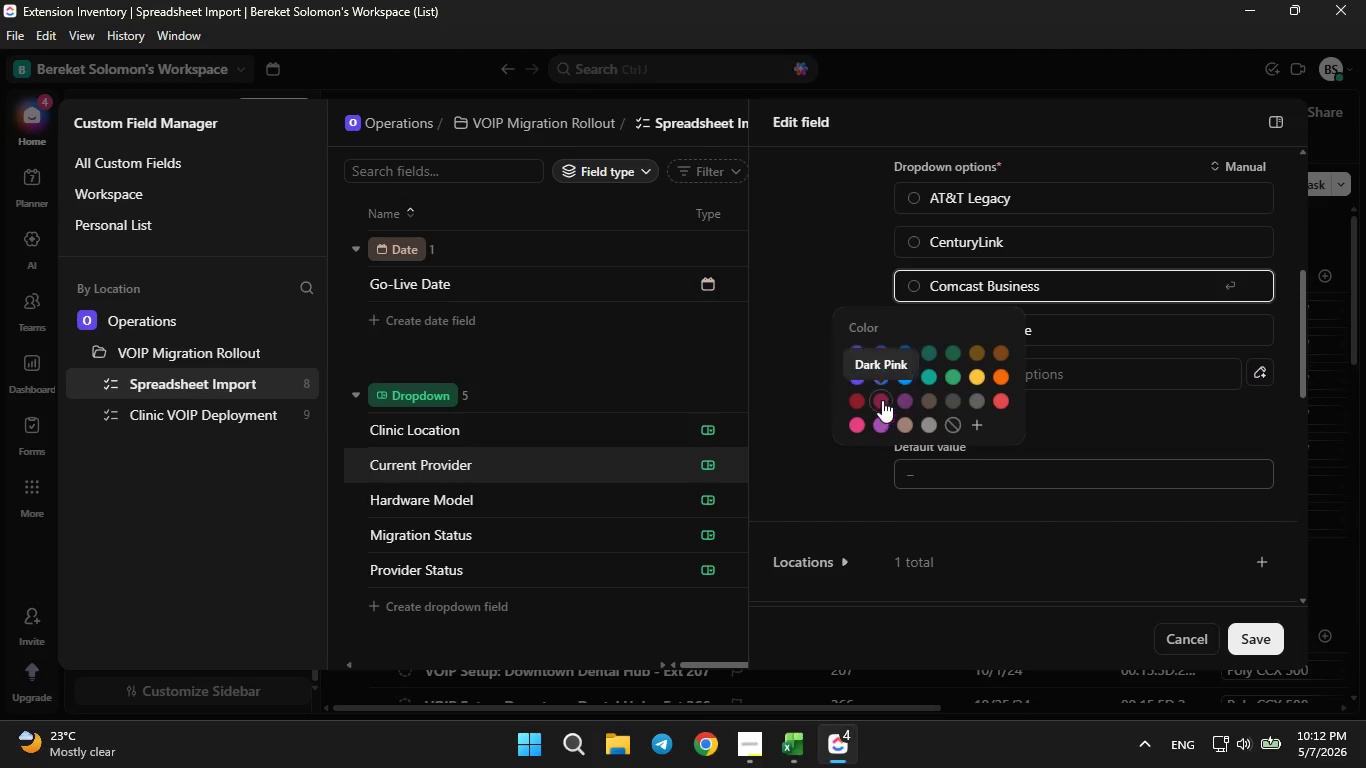 
left_click([904, 402])
 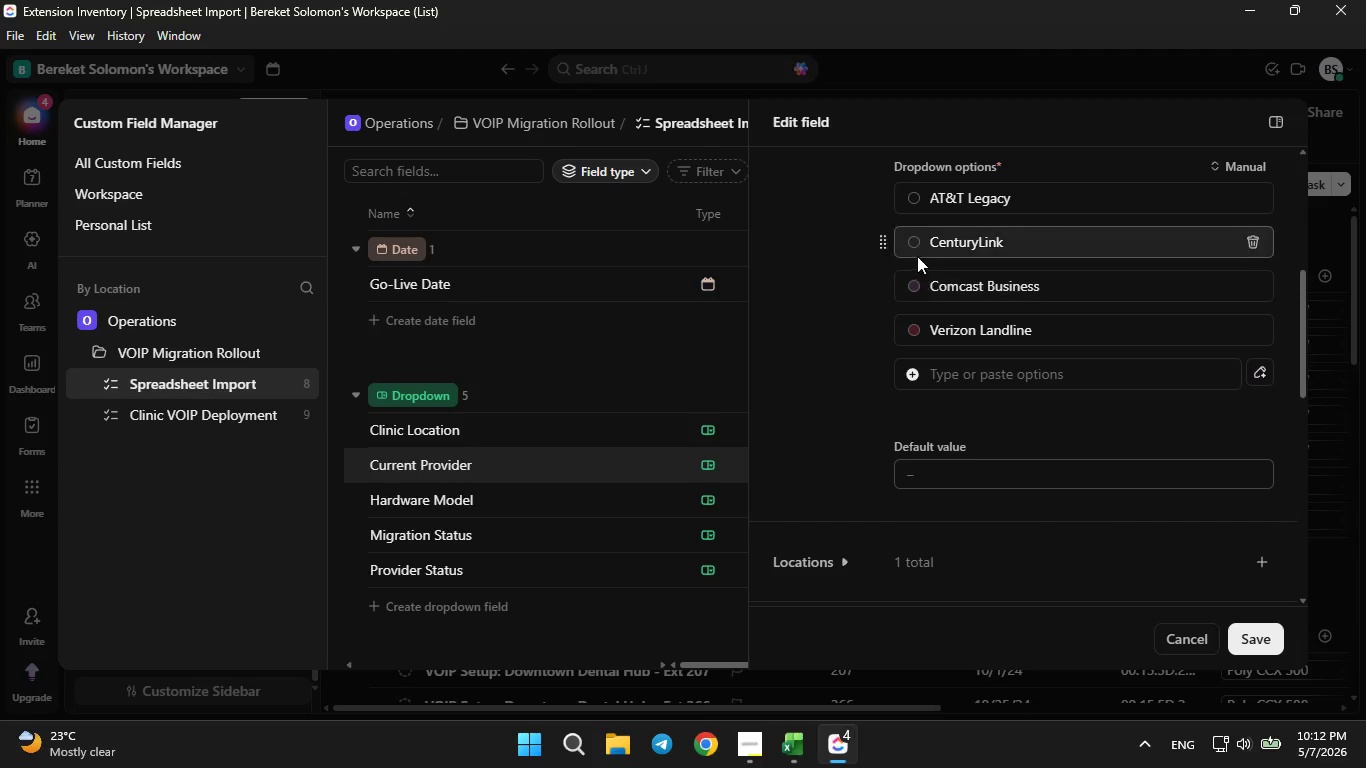 
left_click([913, 246])
 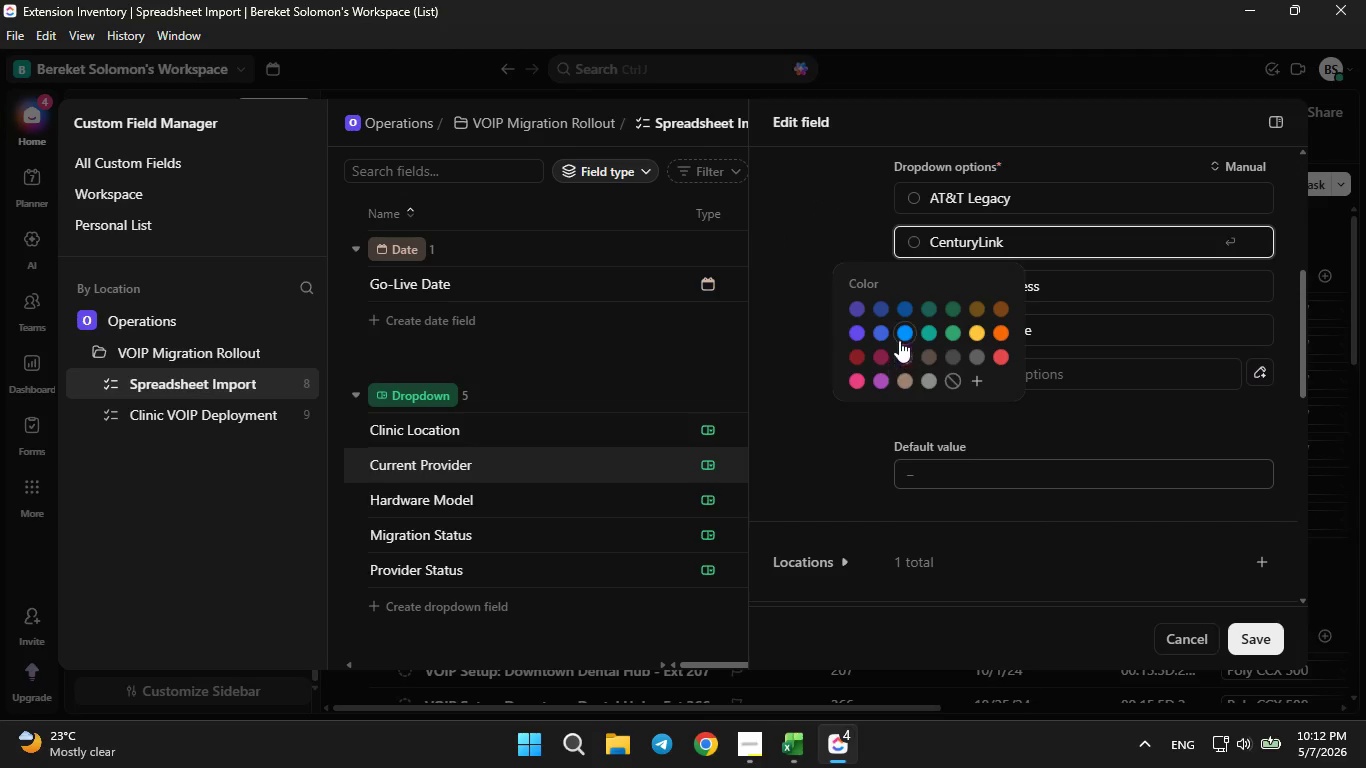 
left_click([906, 329])
 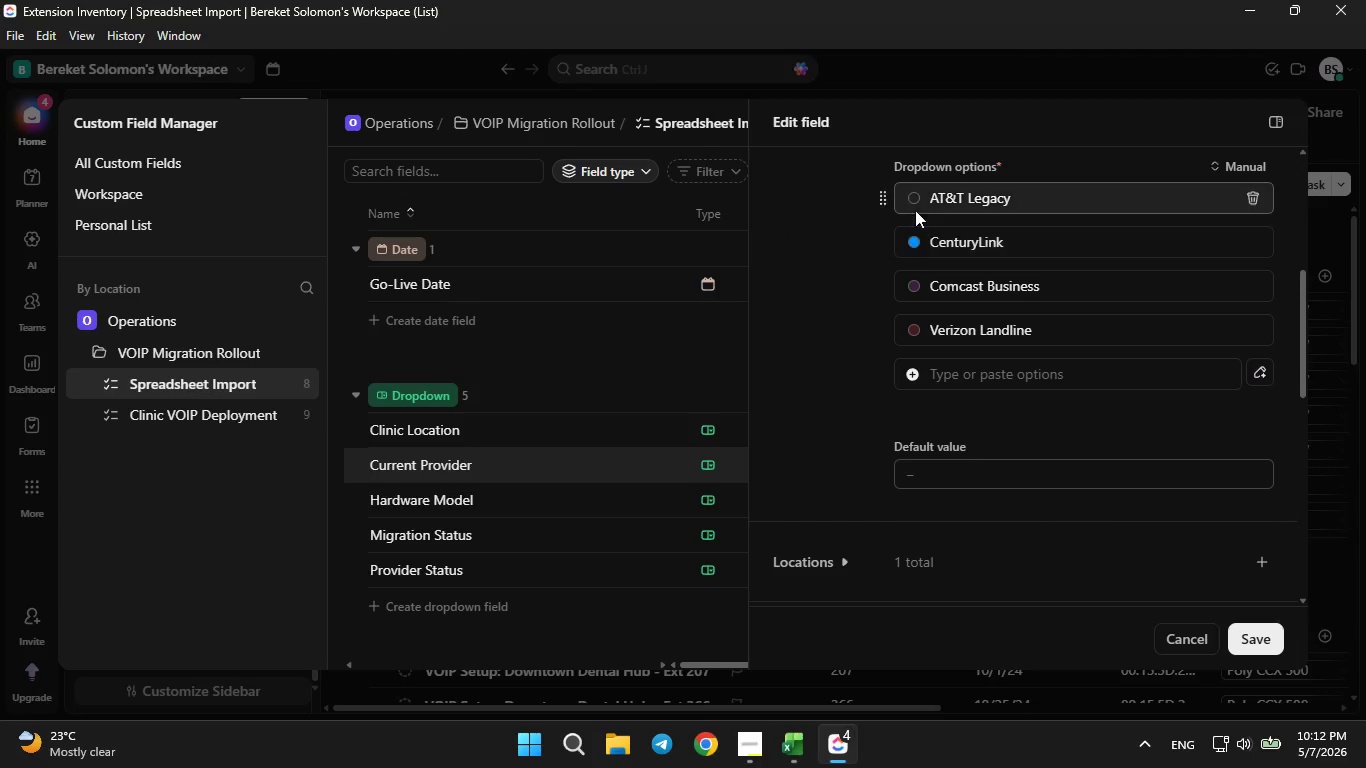 
left_click([918, 202])
 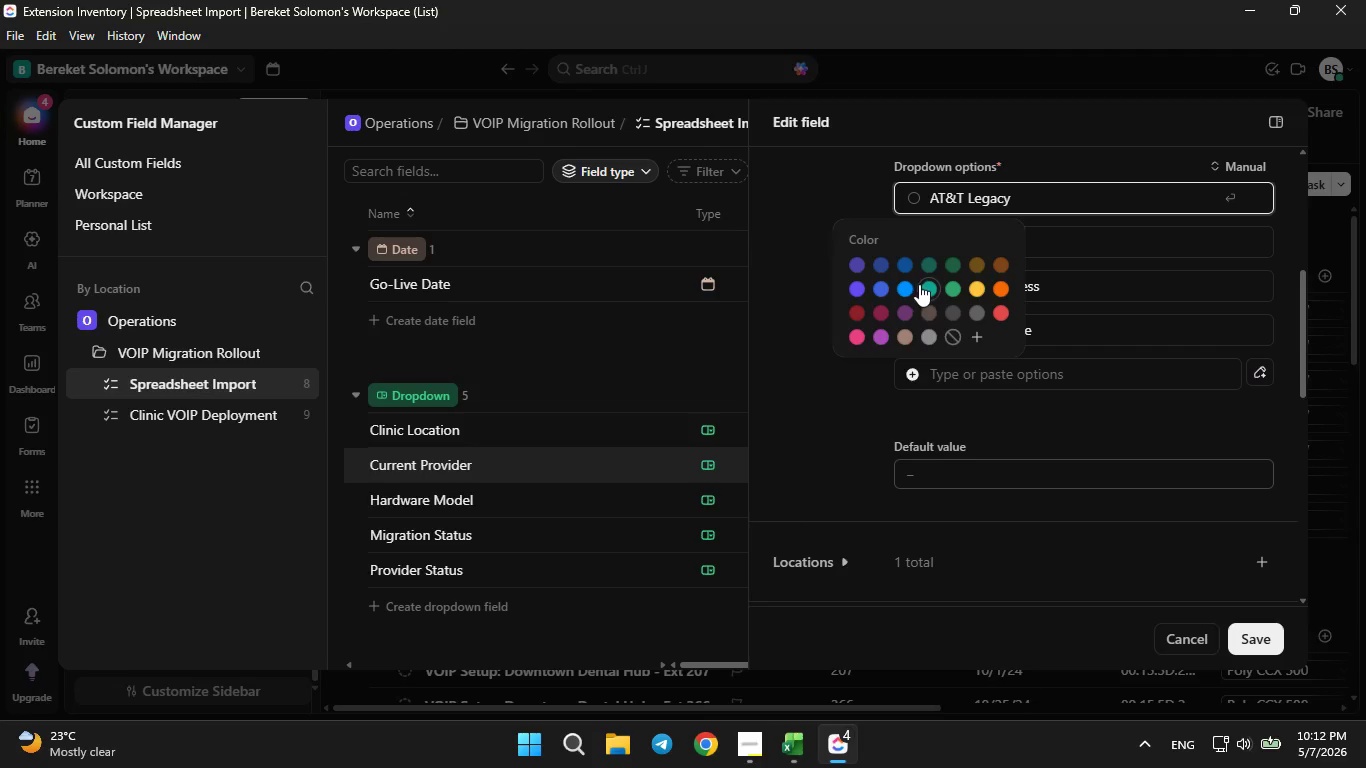 
left_click([922, 286])
 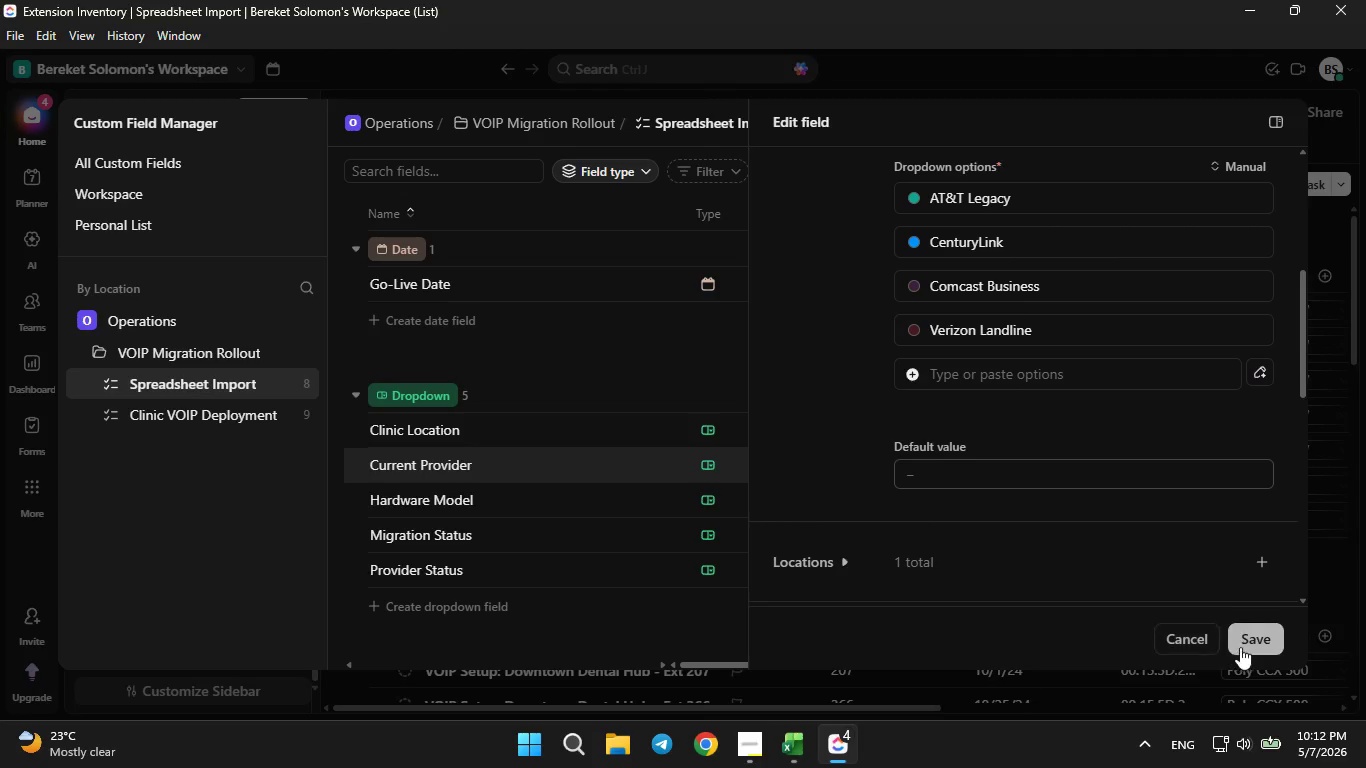 
left_click([1249, 639])
 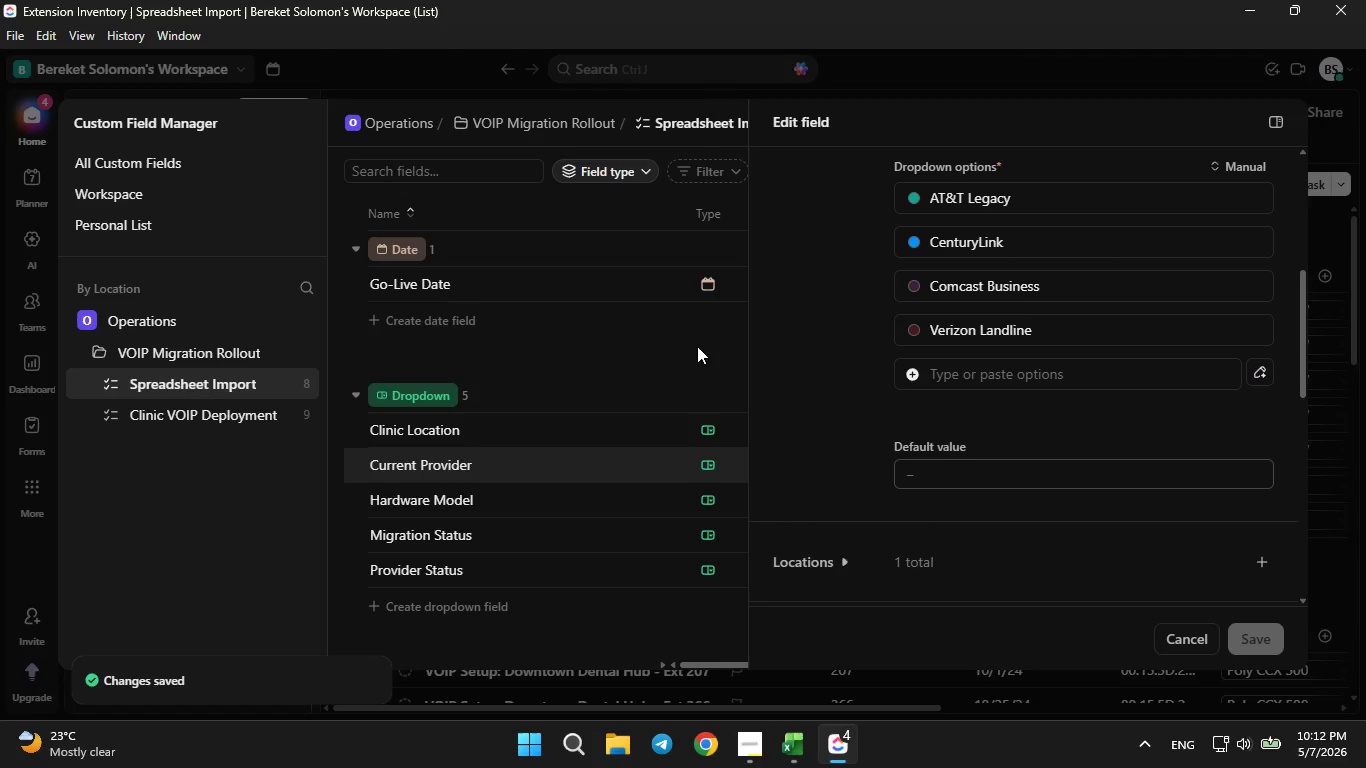 
left_click([697, 346])
 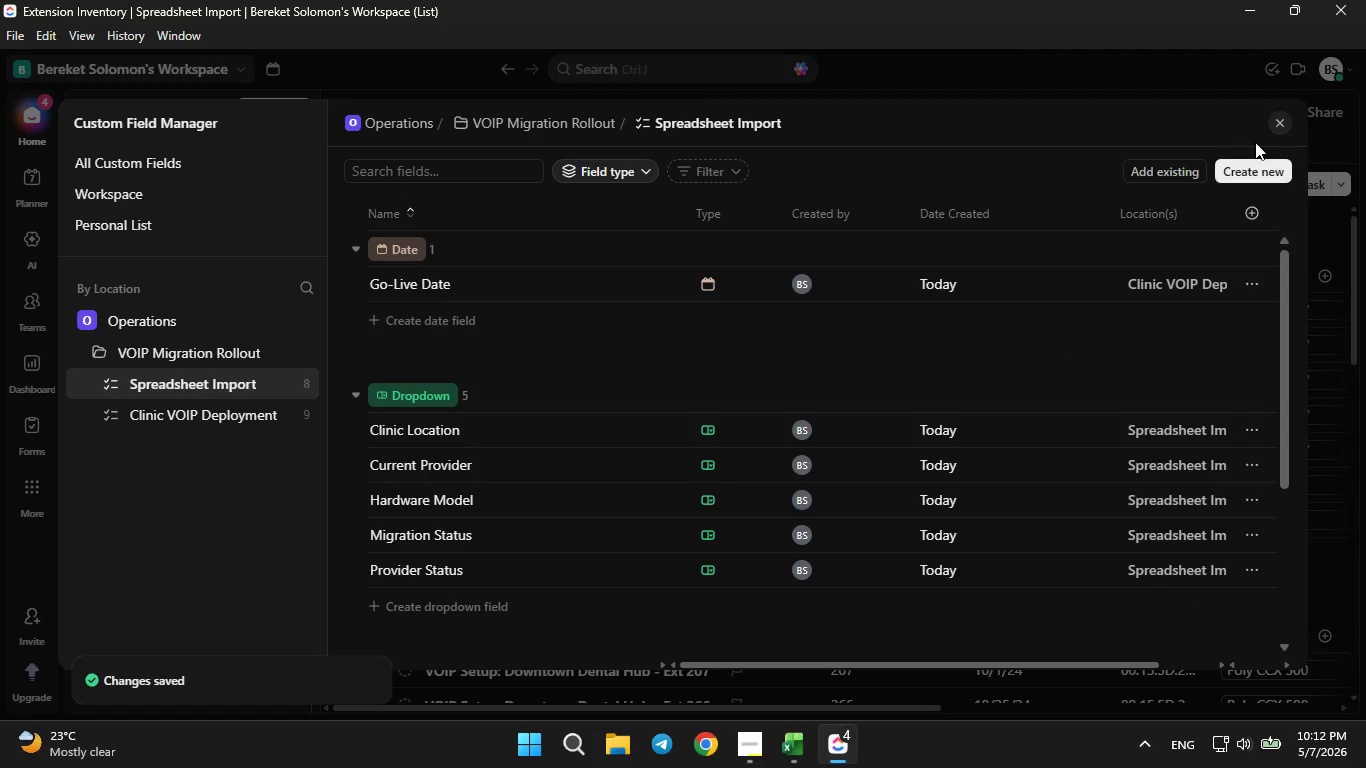 
left_click([1269, 122])
 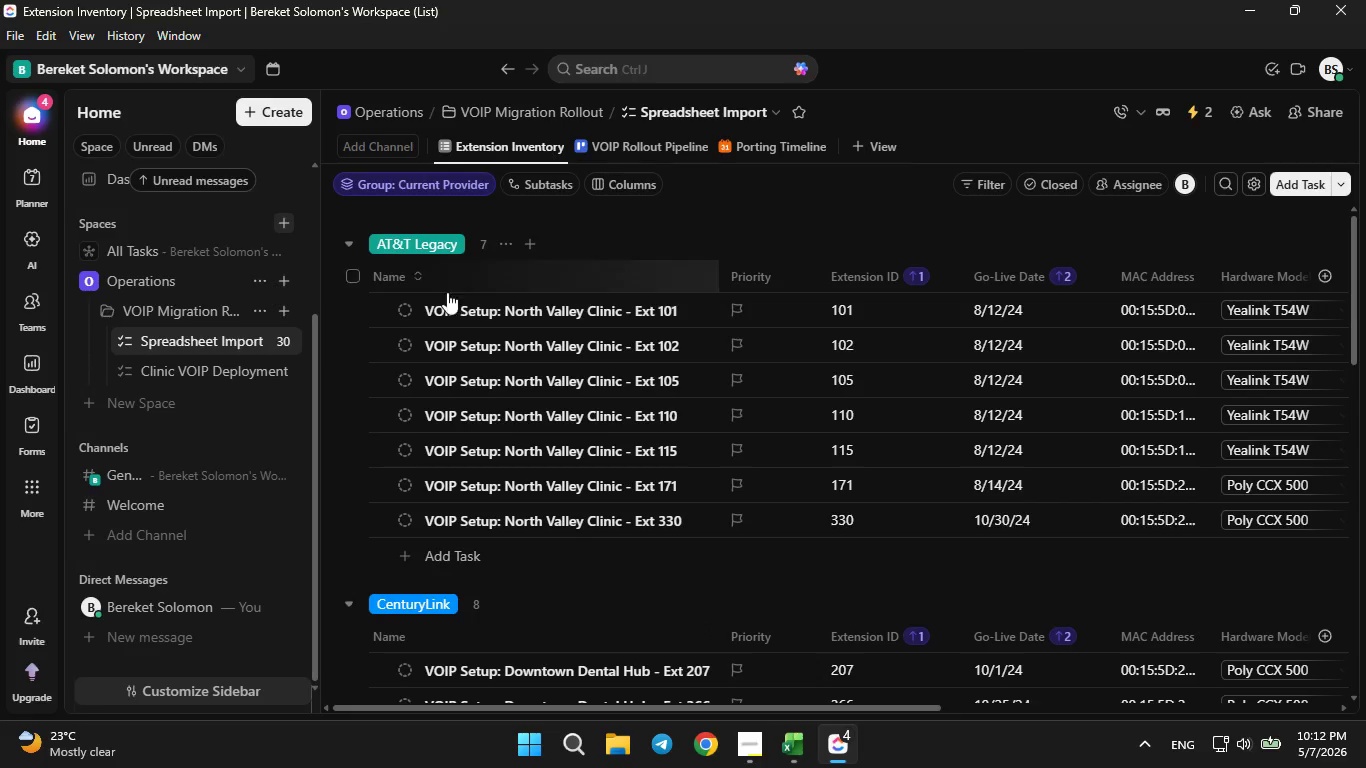 
scroll: coordinate [492, 331], scroll_direction: down, amount: 4.0
 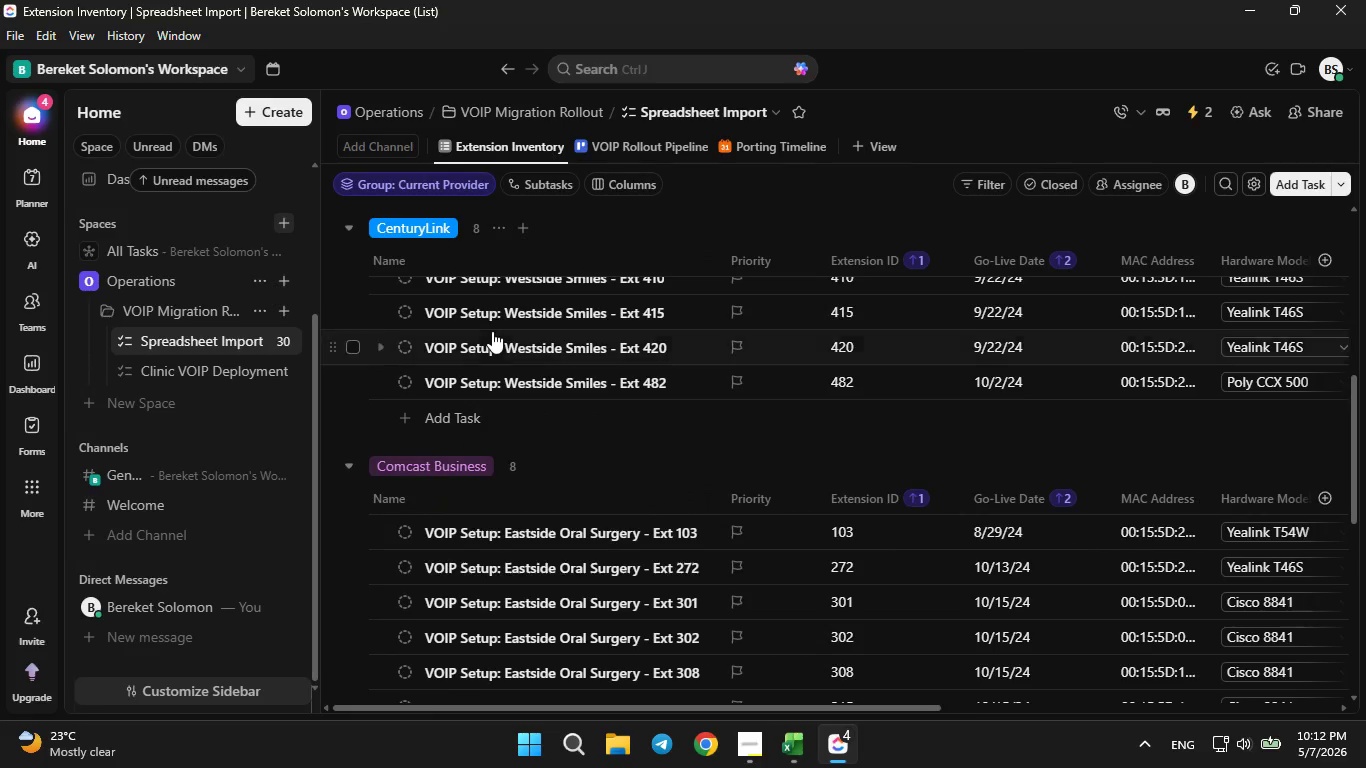 
scroll: coordinate [492, 331], scroll_direction: up, amount: 6.0
 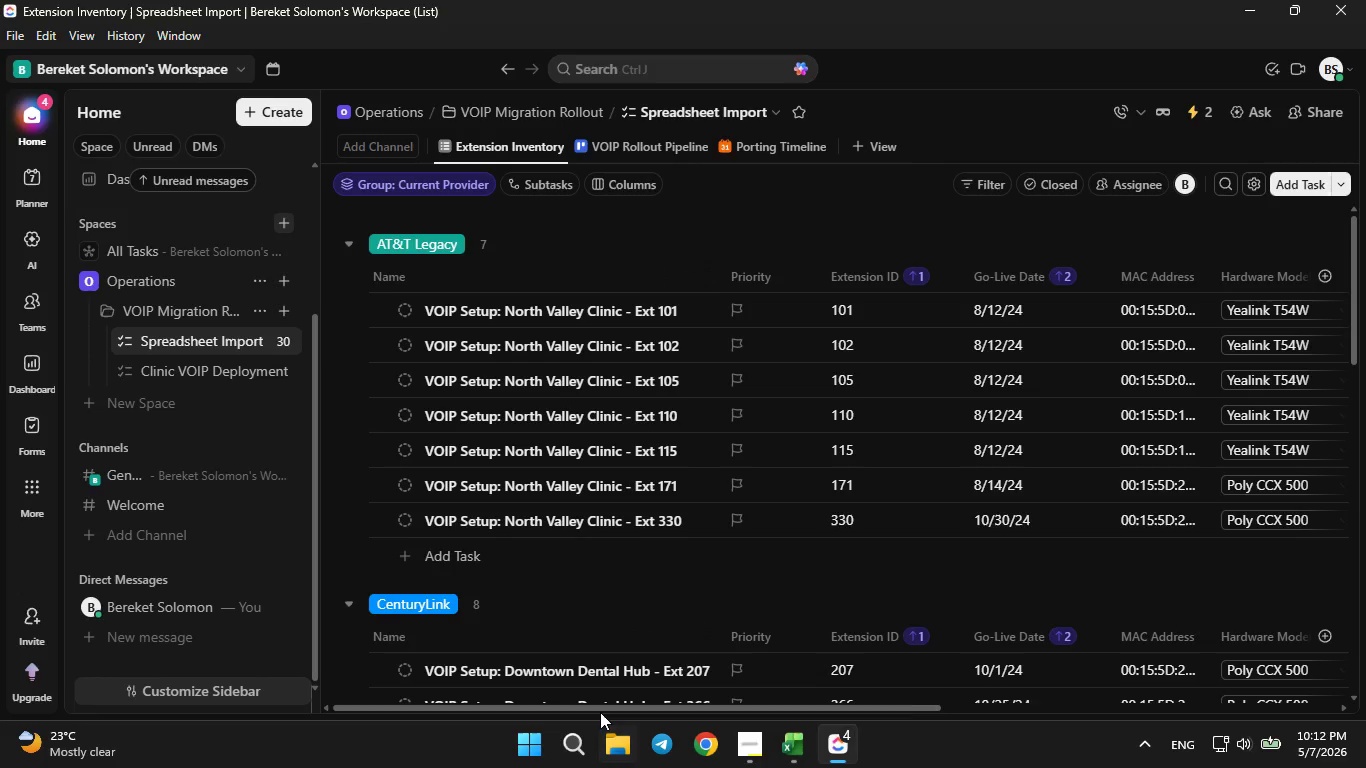 
left_click_drag(start_coordinate=[597, 708], to_coordinate=[477, 720])
 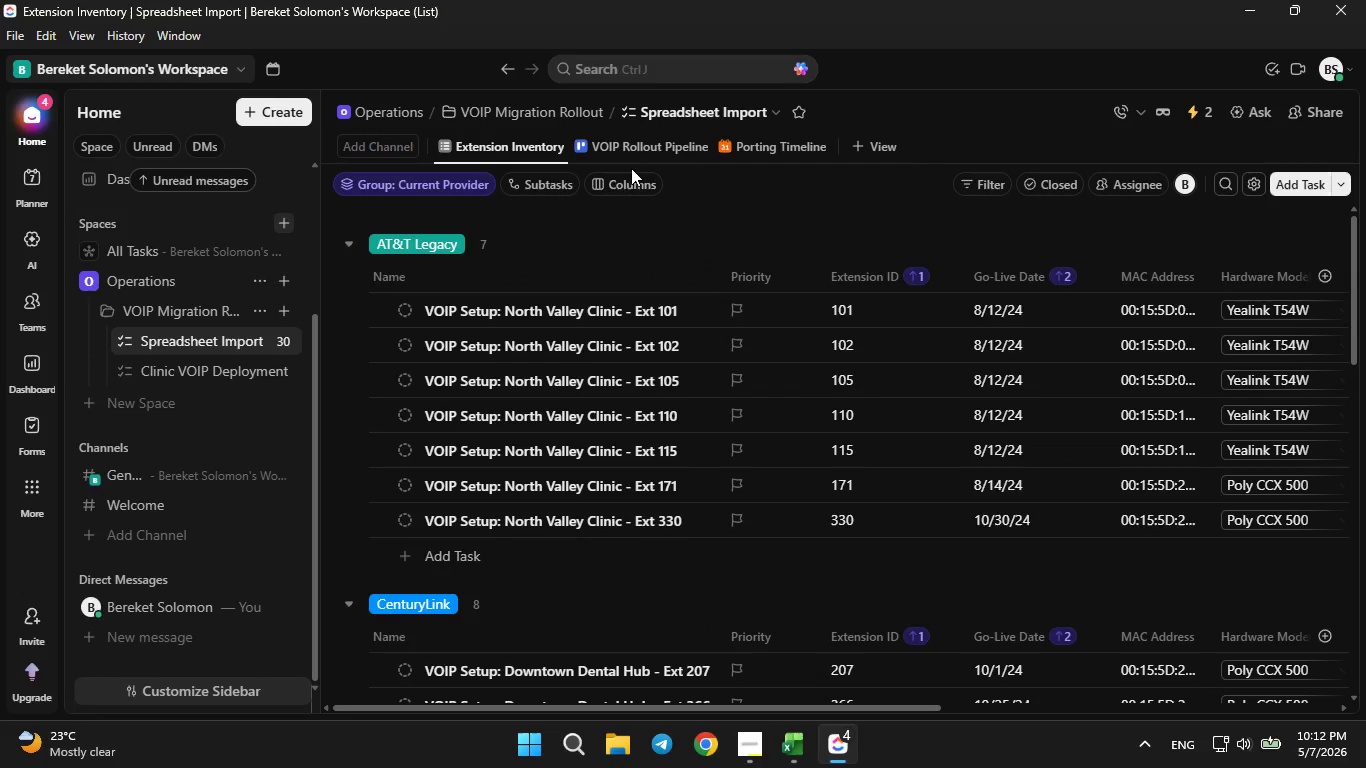 
left_click([631, 151])
 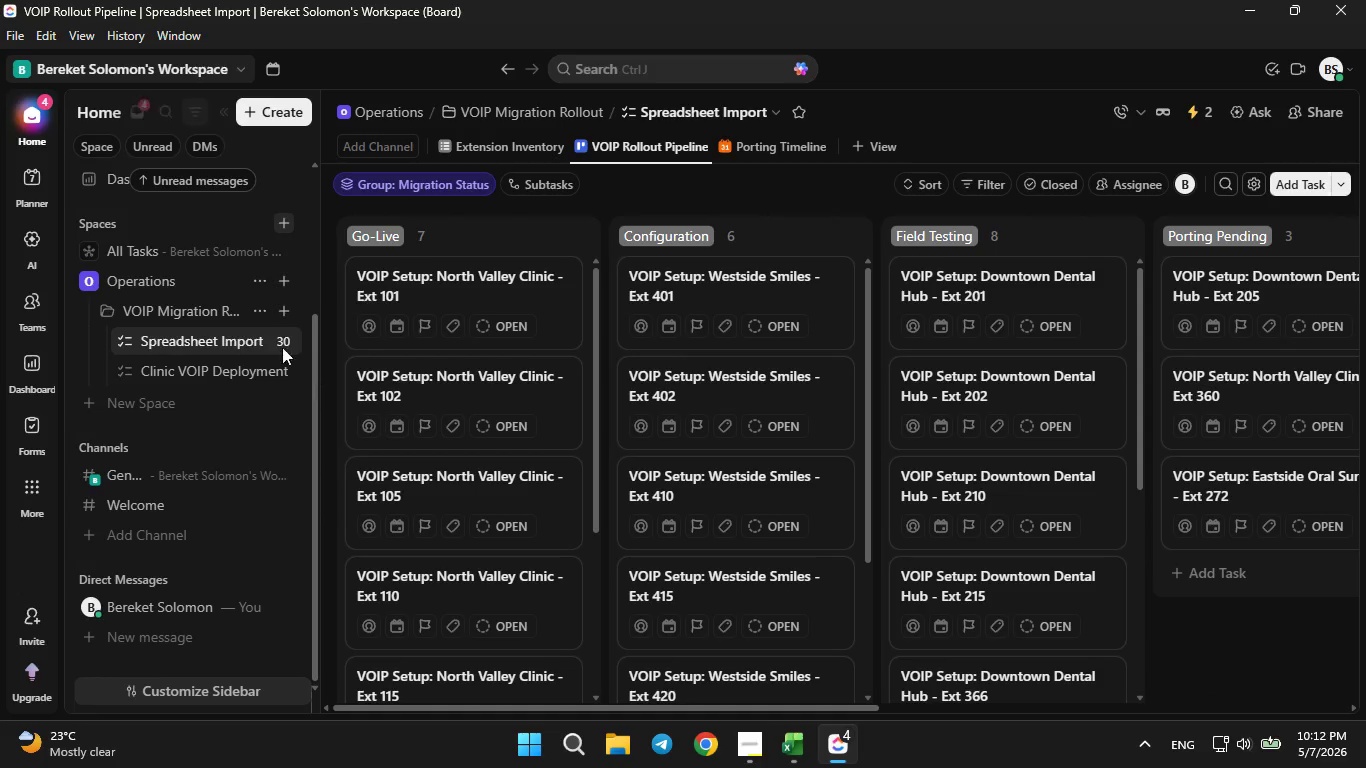 
left_click([267, 343])
 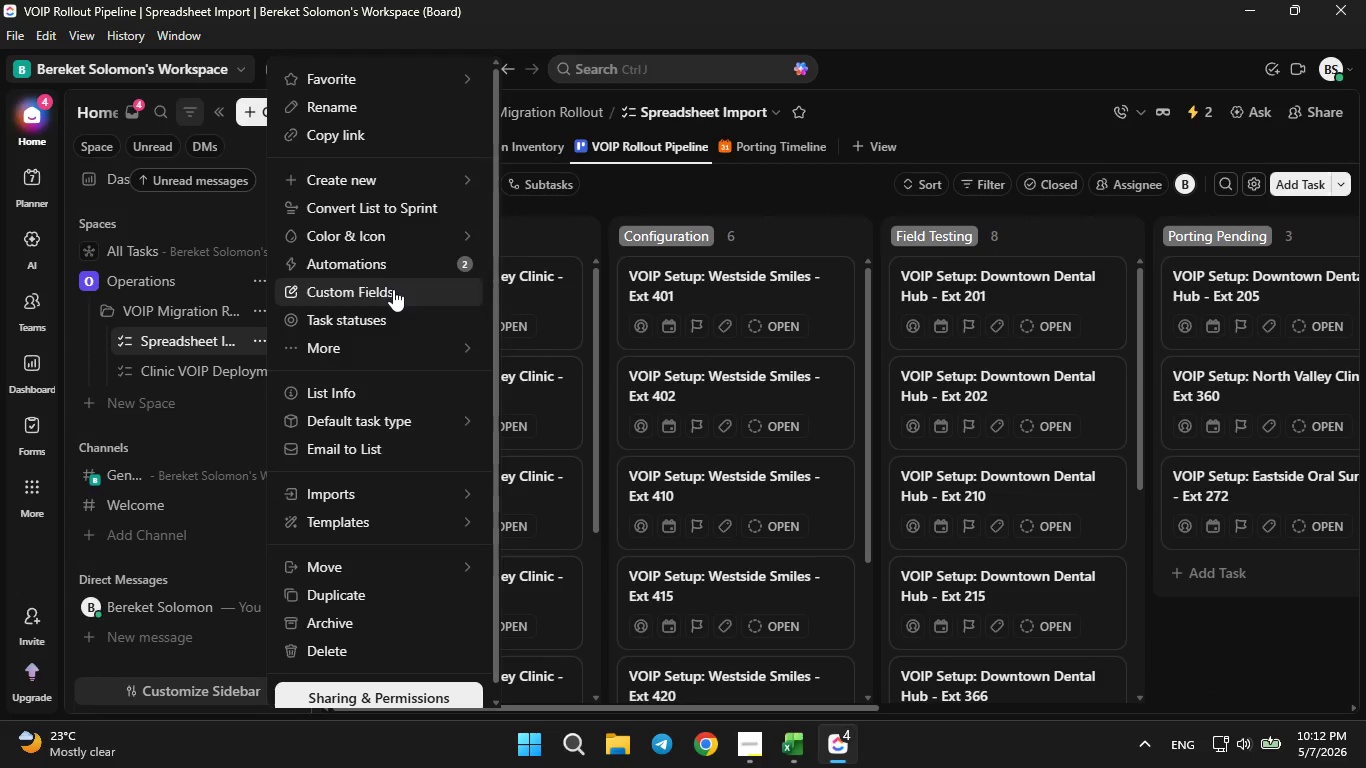 
left_click([393, 289])
 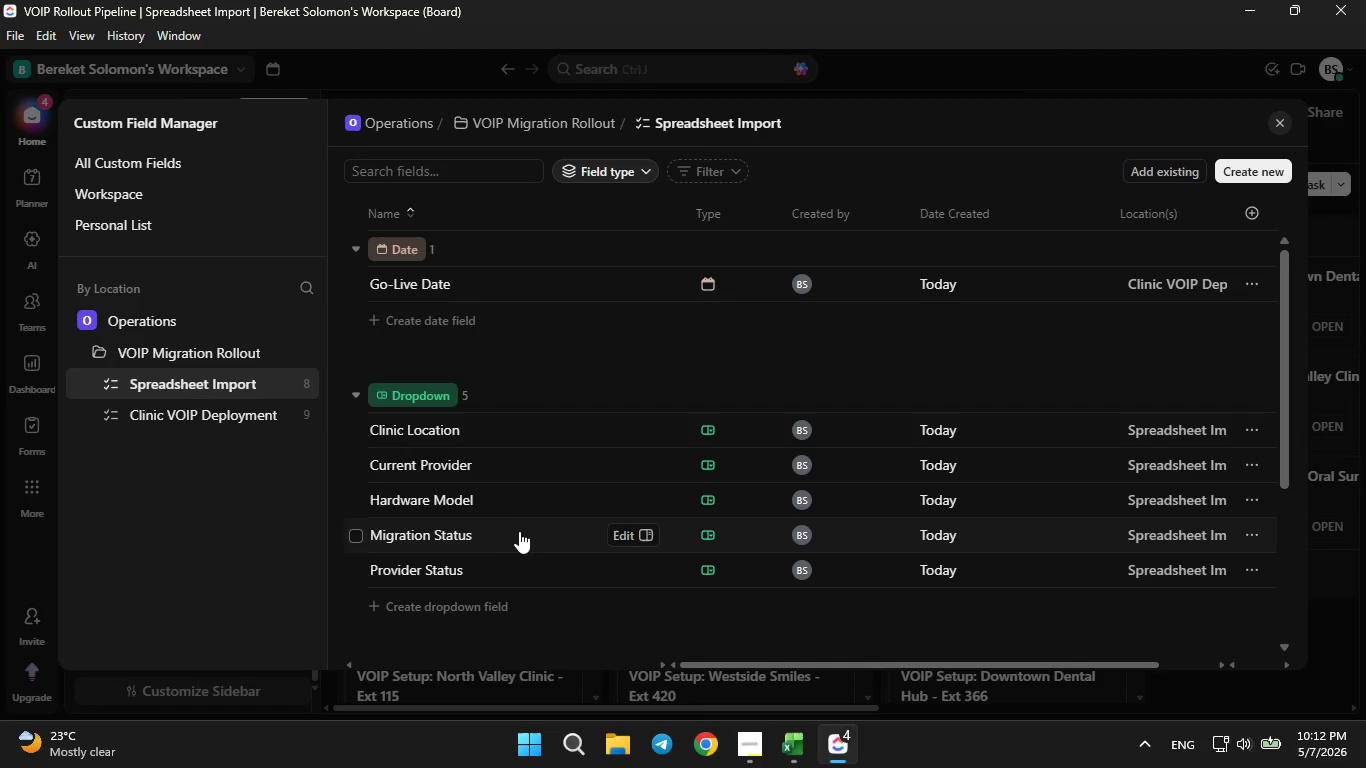 
left_click([624, 536])
 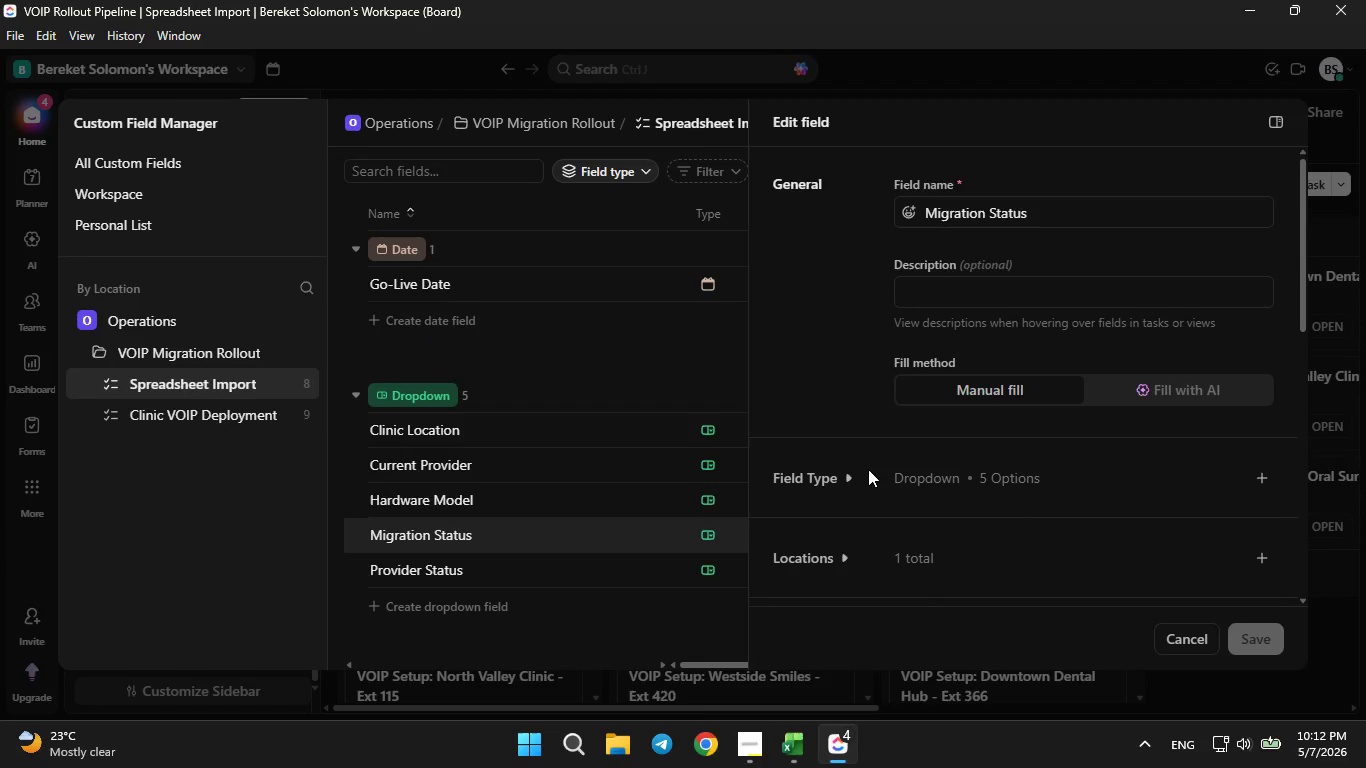 
left_click([826, 485])
 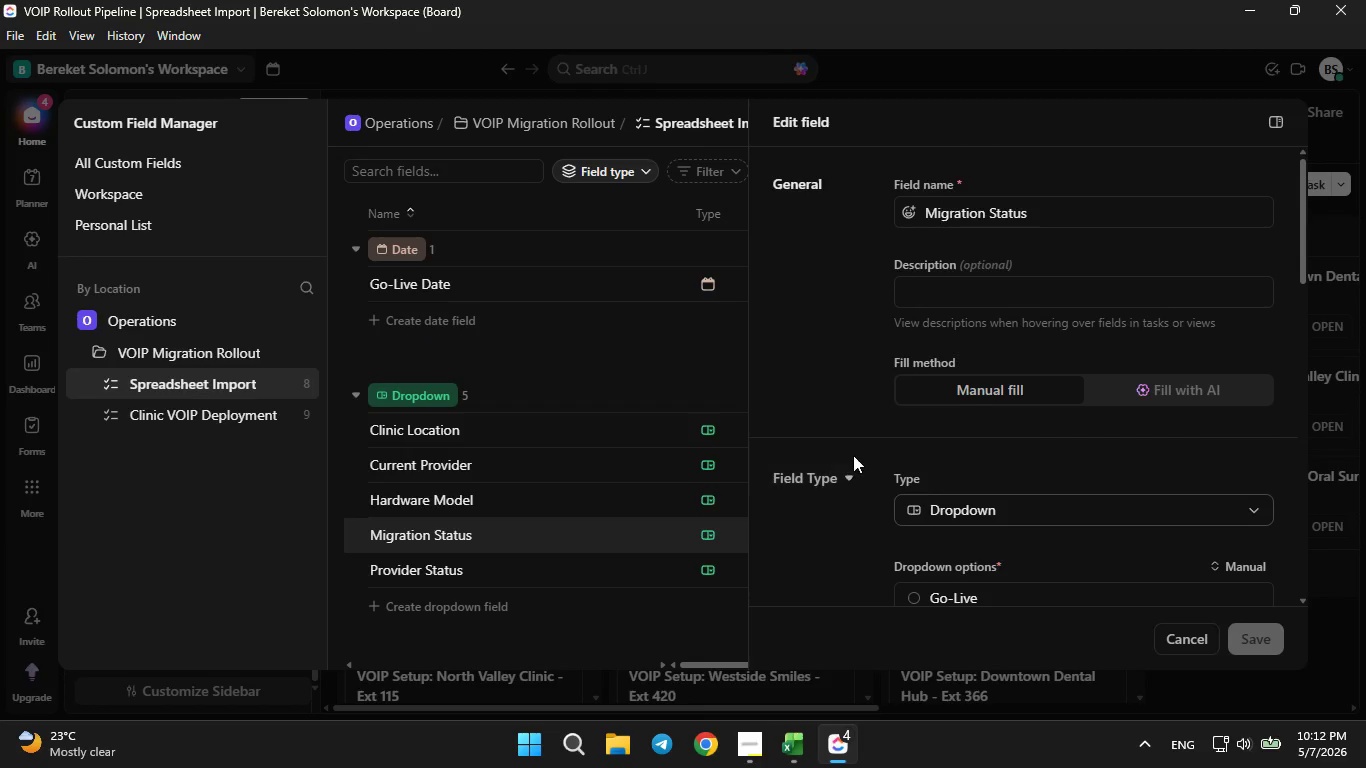 
scroll: coordinate [853, 455], scroll_direction: down, amount: 2.0
 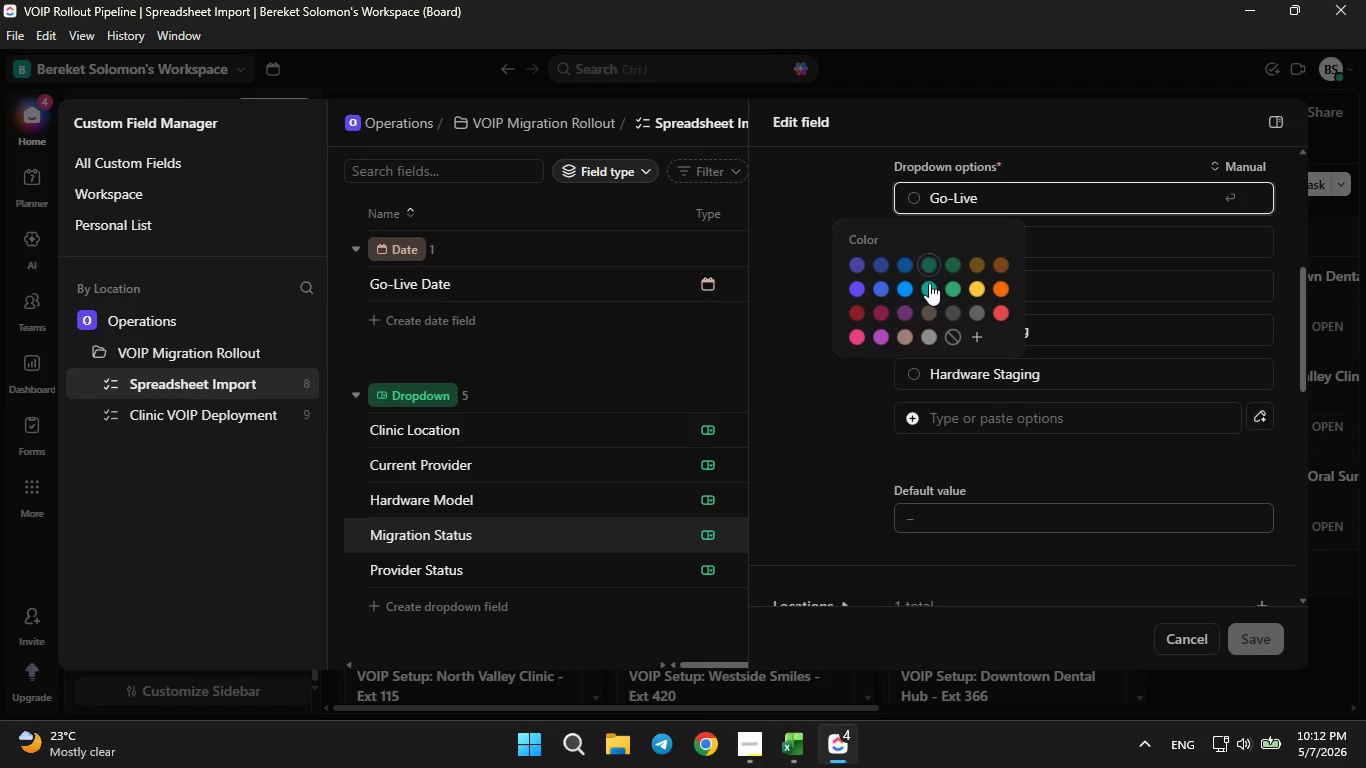 
left_click([952, 290])
 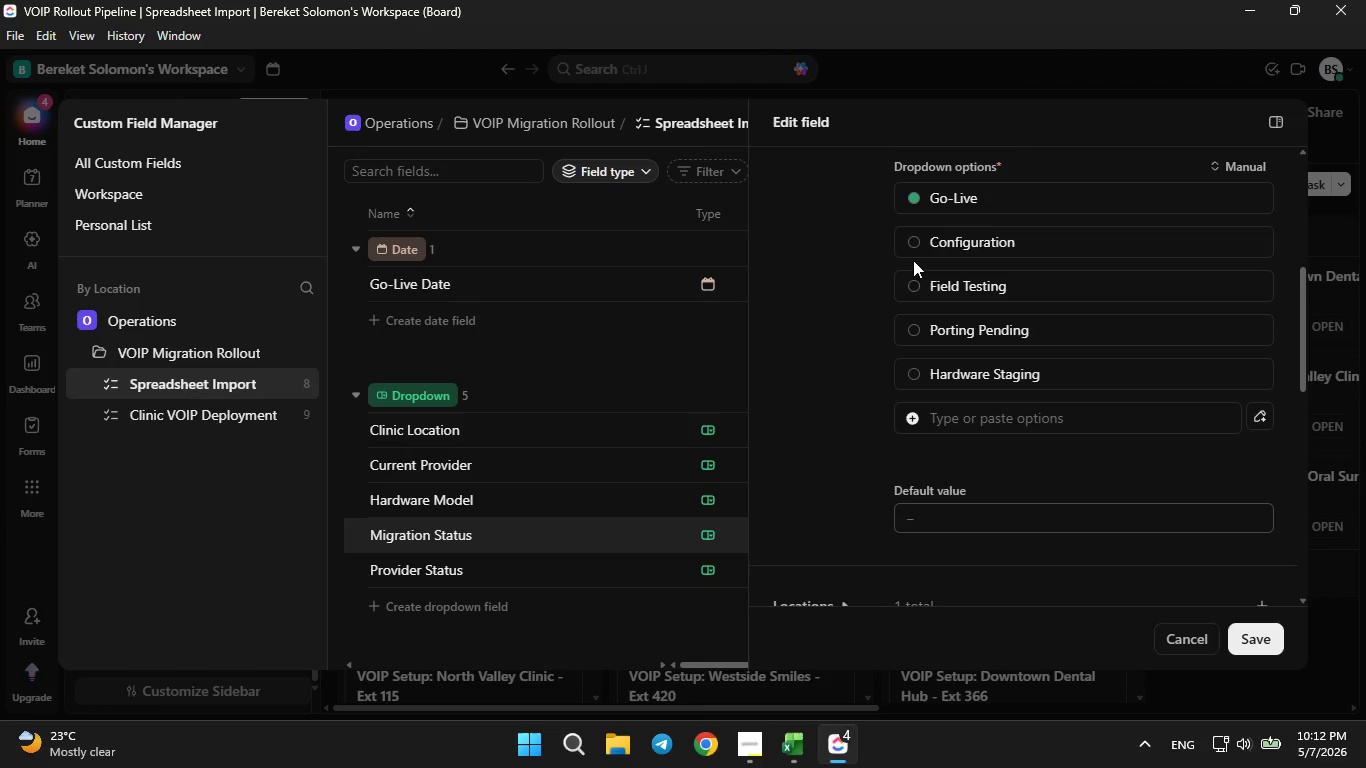 
left_click([913, 246])
 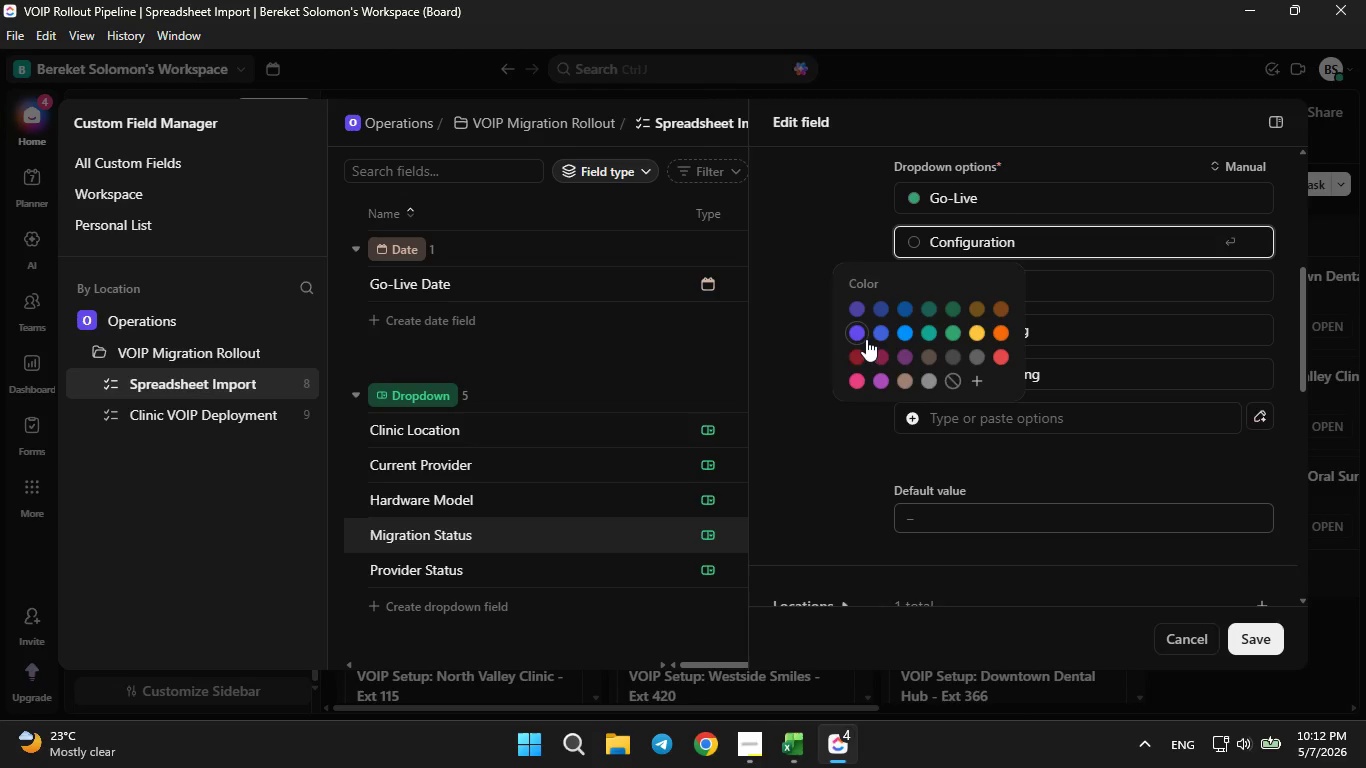 
left_click([861, 330])
 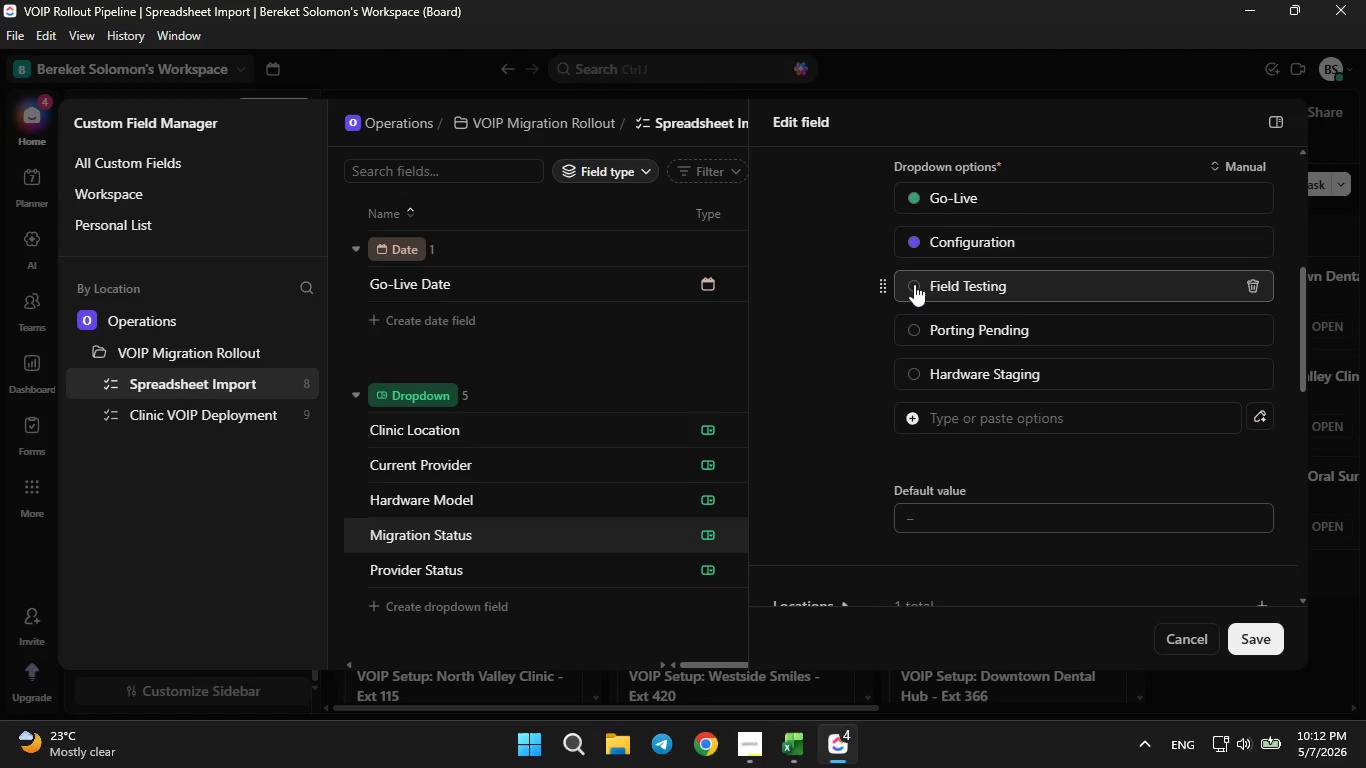 
left_click([914, 284])
 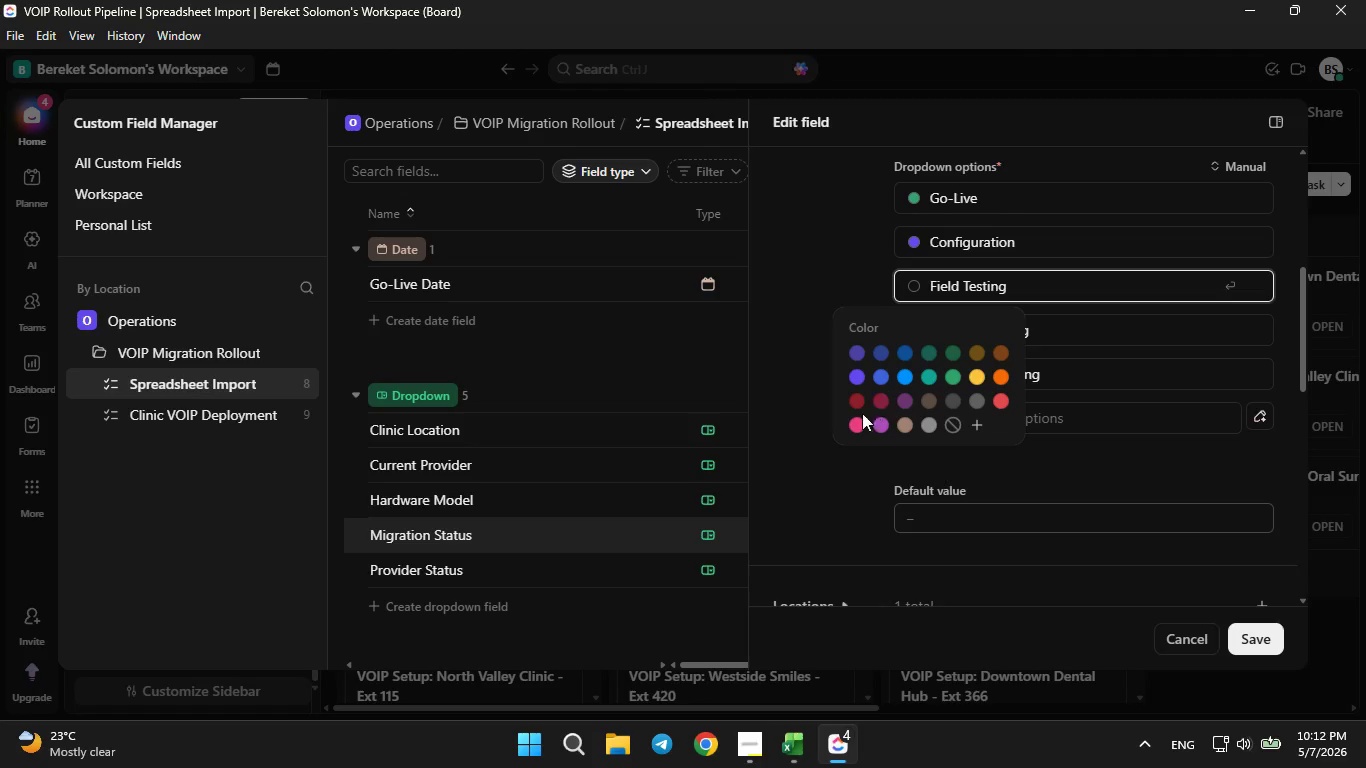 
left_click([856, 422])
 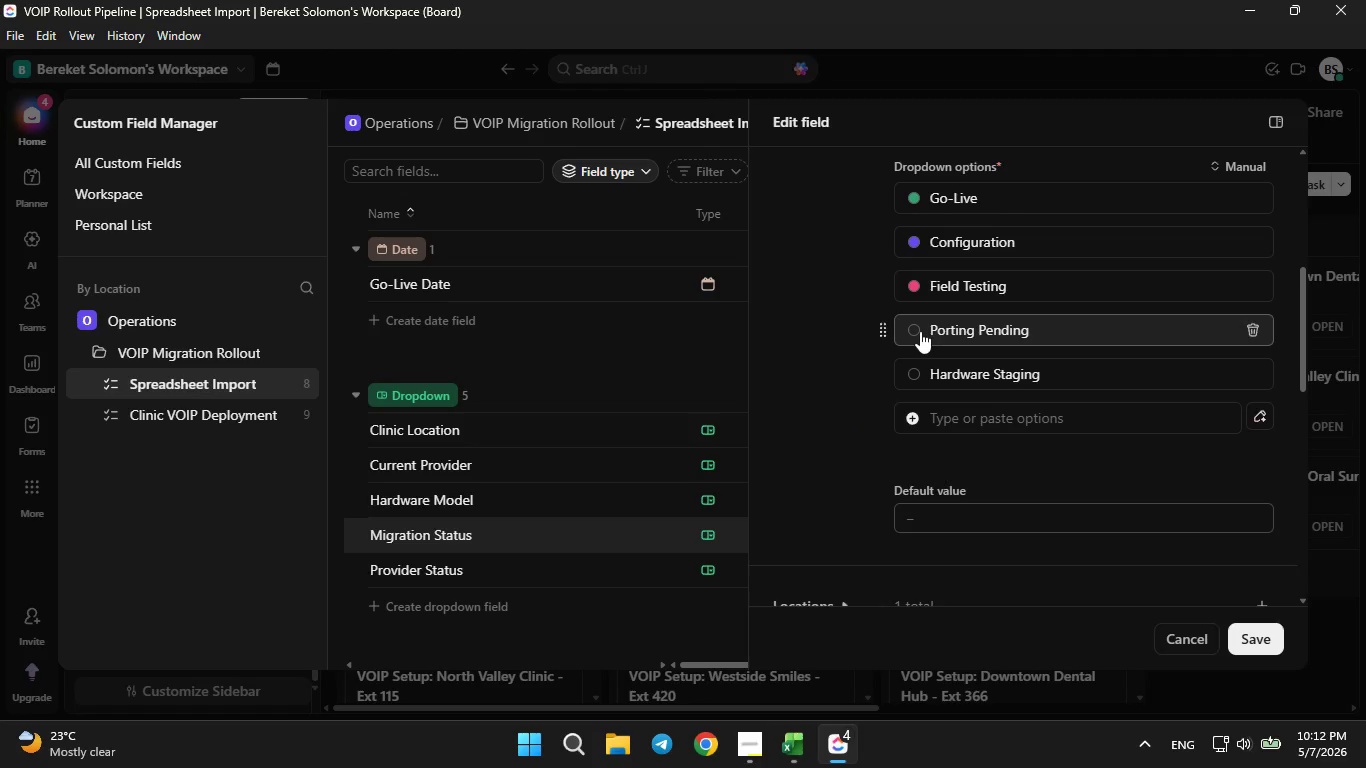 
left_click([920, 331])
 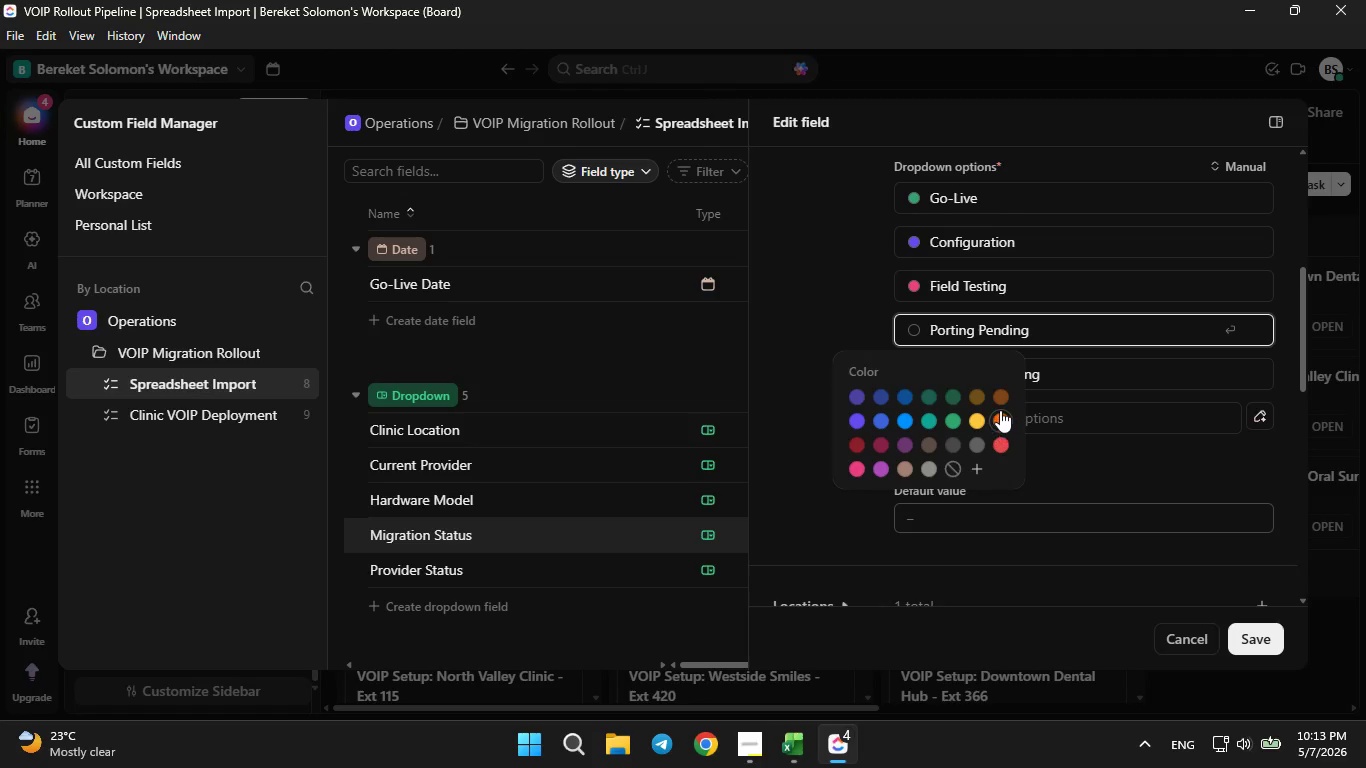 
left_click([982, 423])
 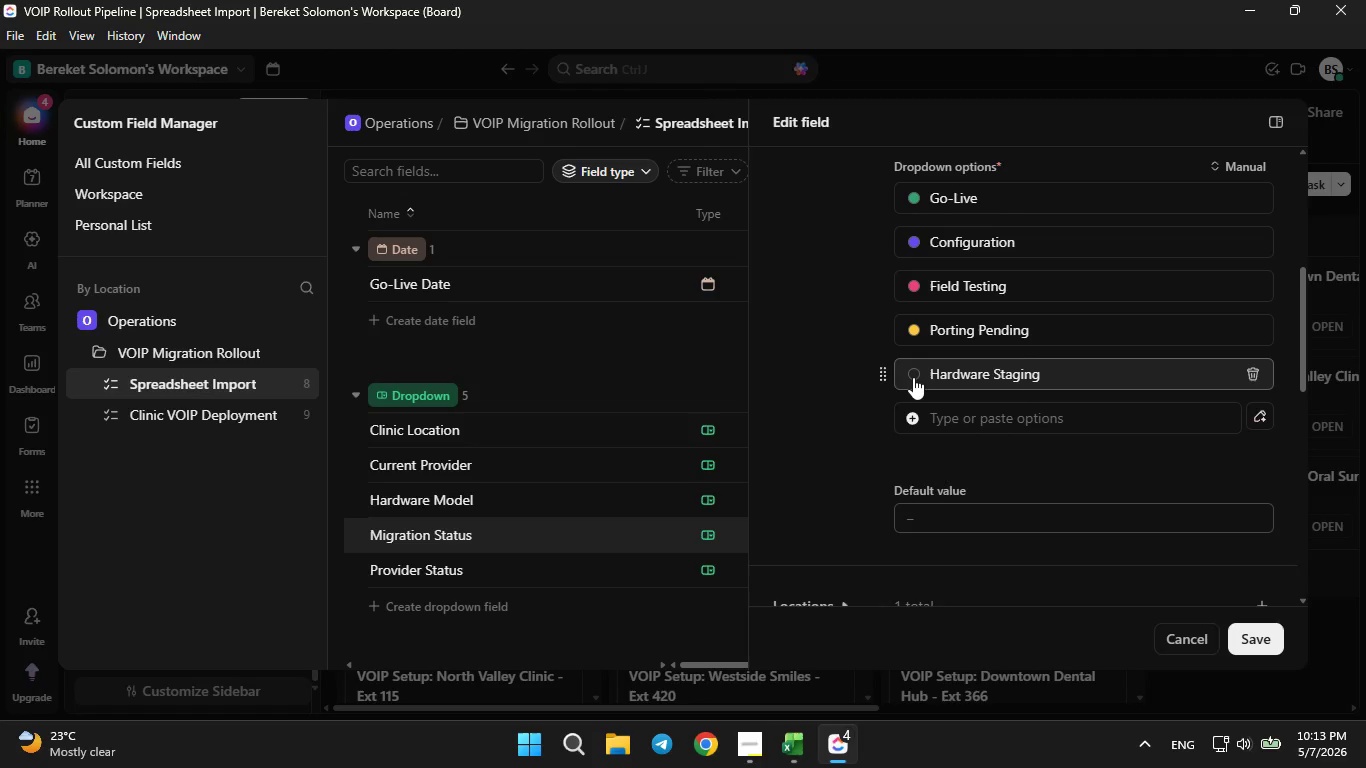 
left_click([909, 374])
 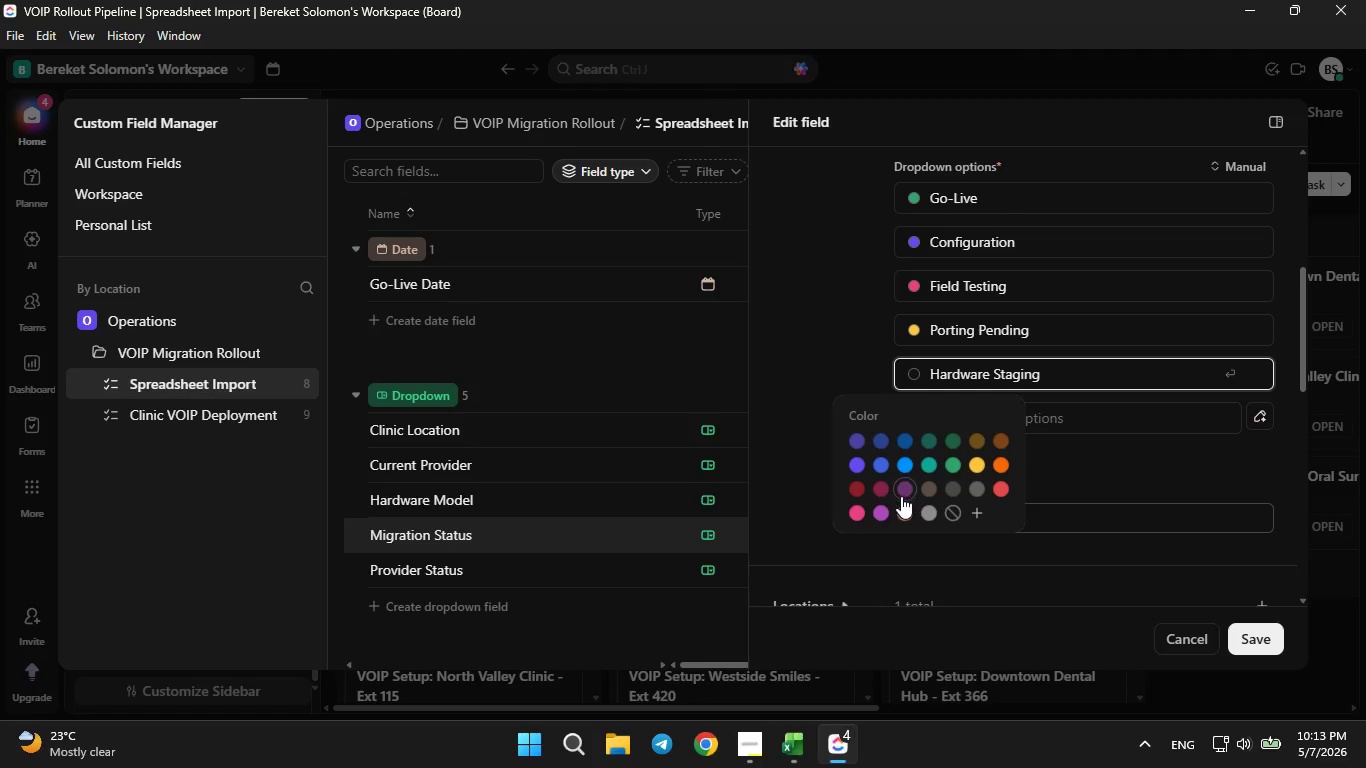 
left_click([905, 493])
 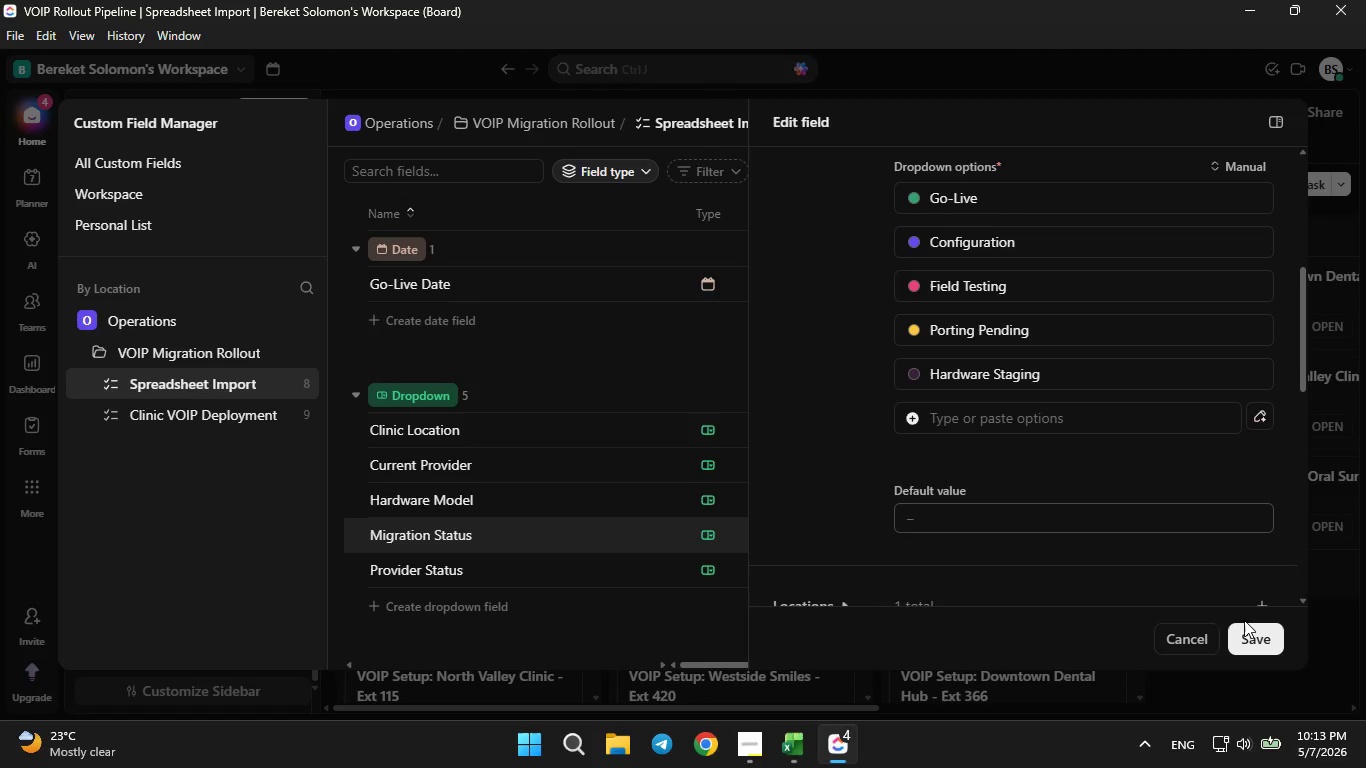 
left_click([1245, 638])
 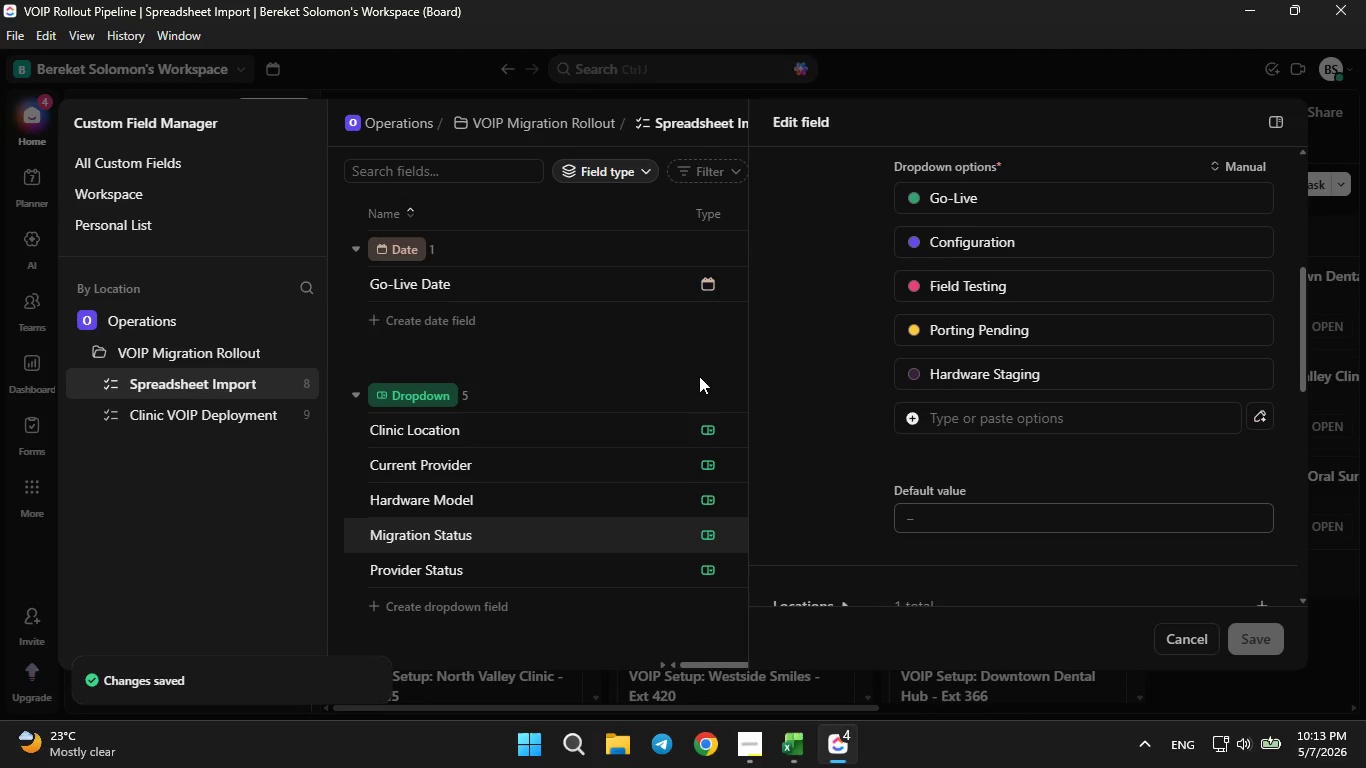 
left_click([699, 376])
 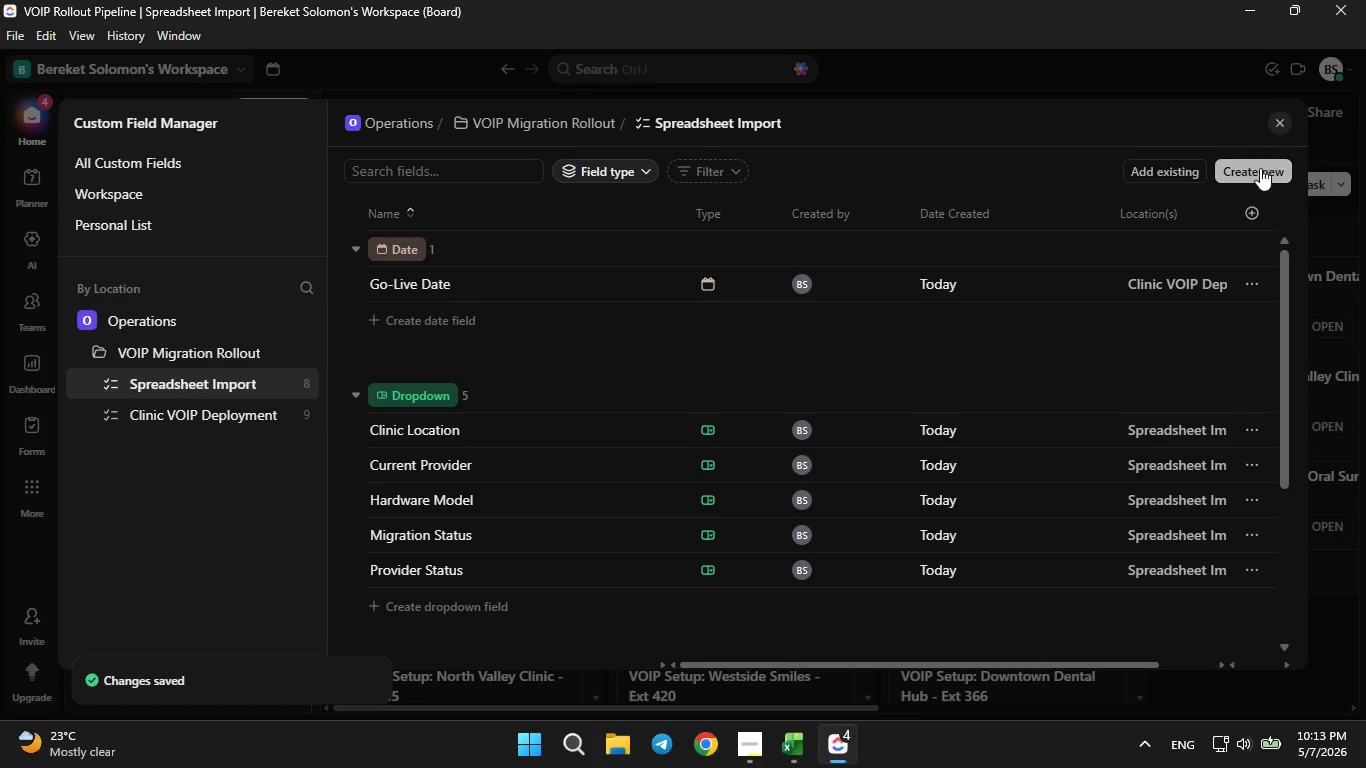 
left_click([1271, 115])
 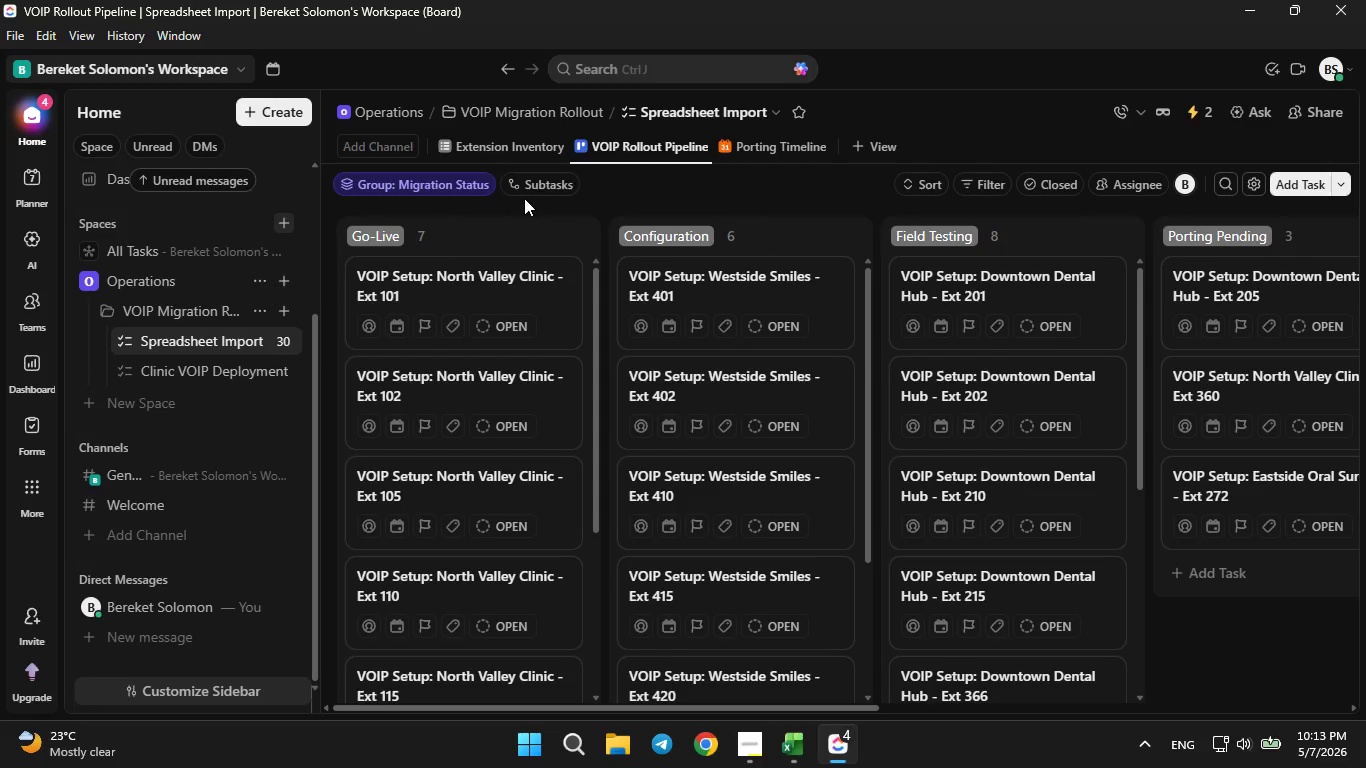 
left_click([514, 155])
 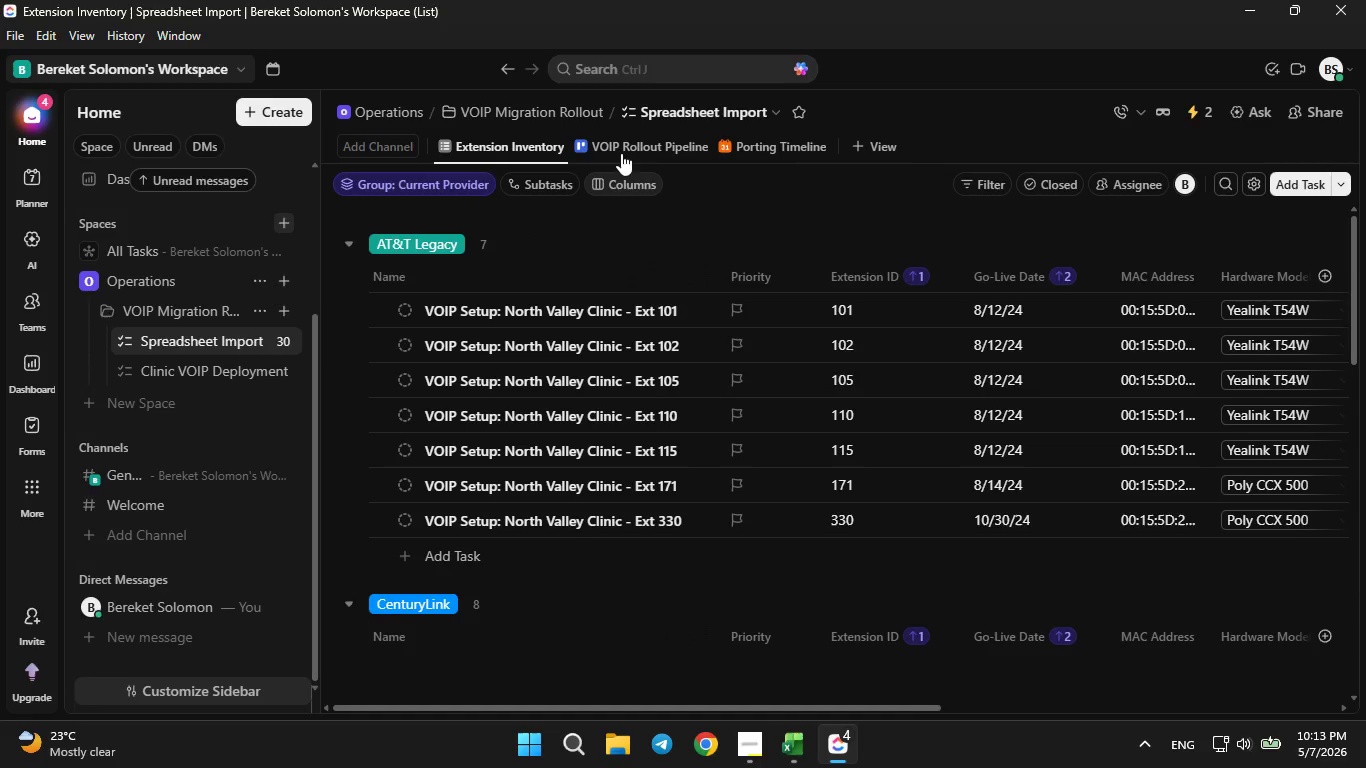 
left_click([629, 128])
 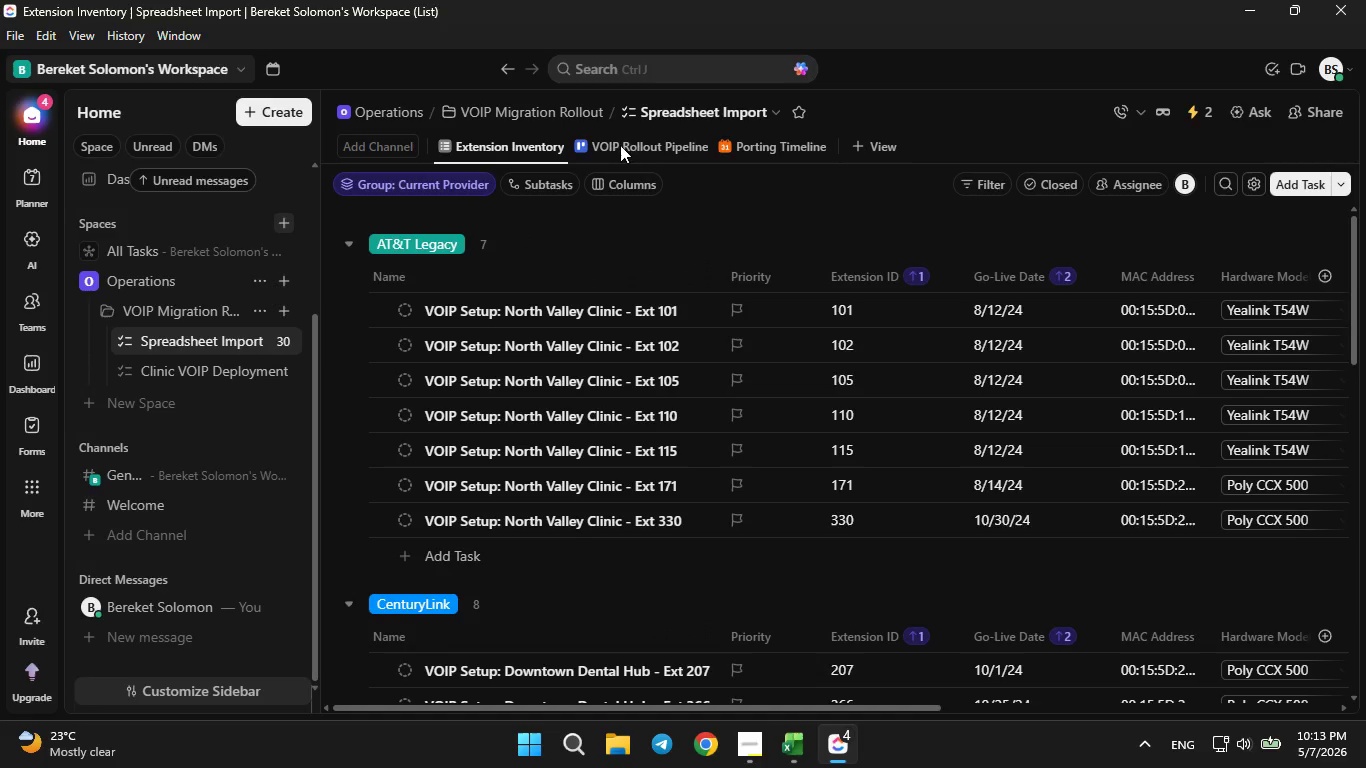 
double_click([620, 145])
 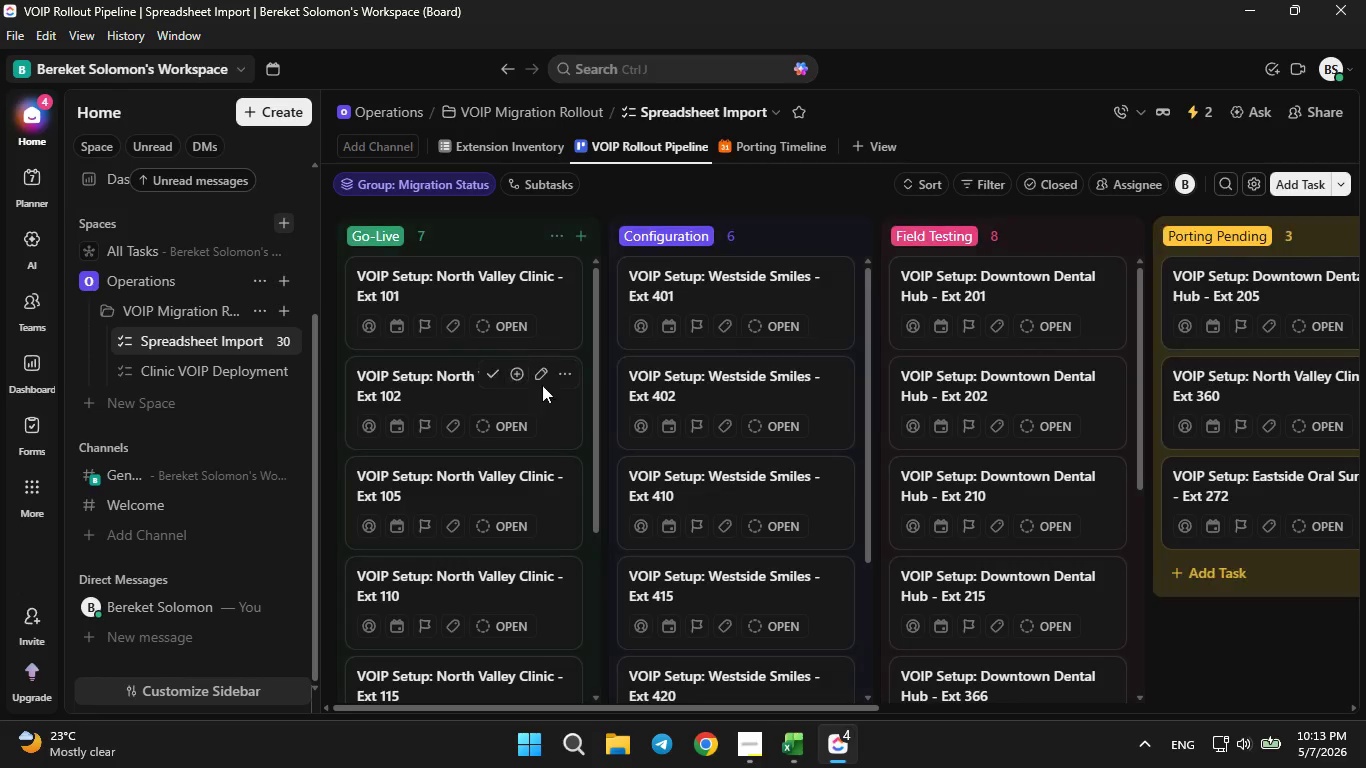 
scroll: coordinate [955, 387], scroll_direction: up, amount: 1.0
 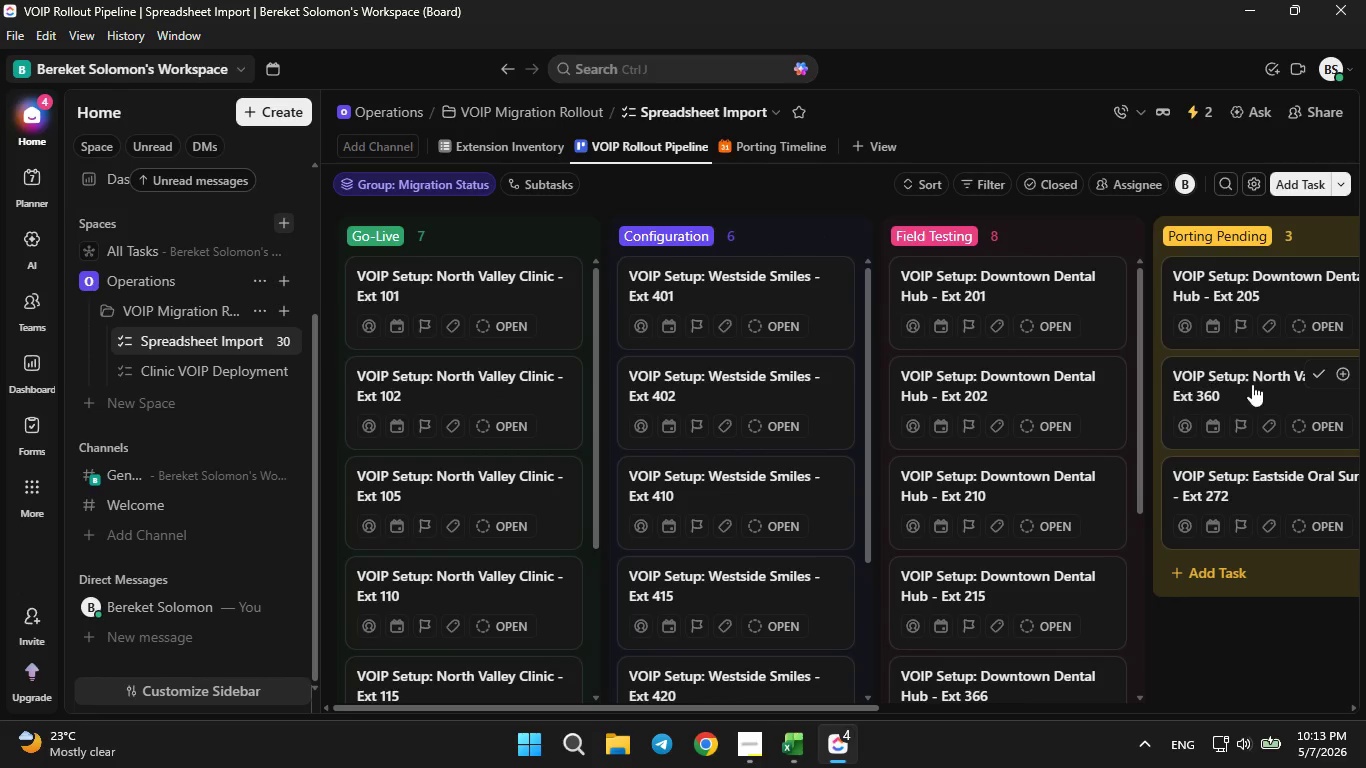 
scroll: coordinate [1251, 390], scroll_direction: down, amount: 1.0
 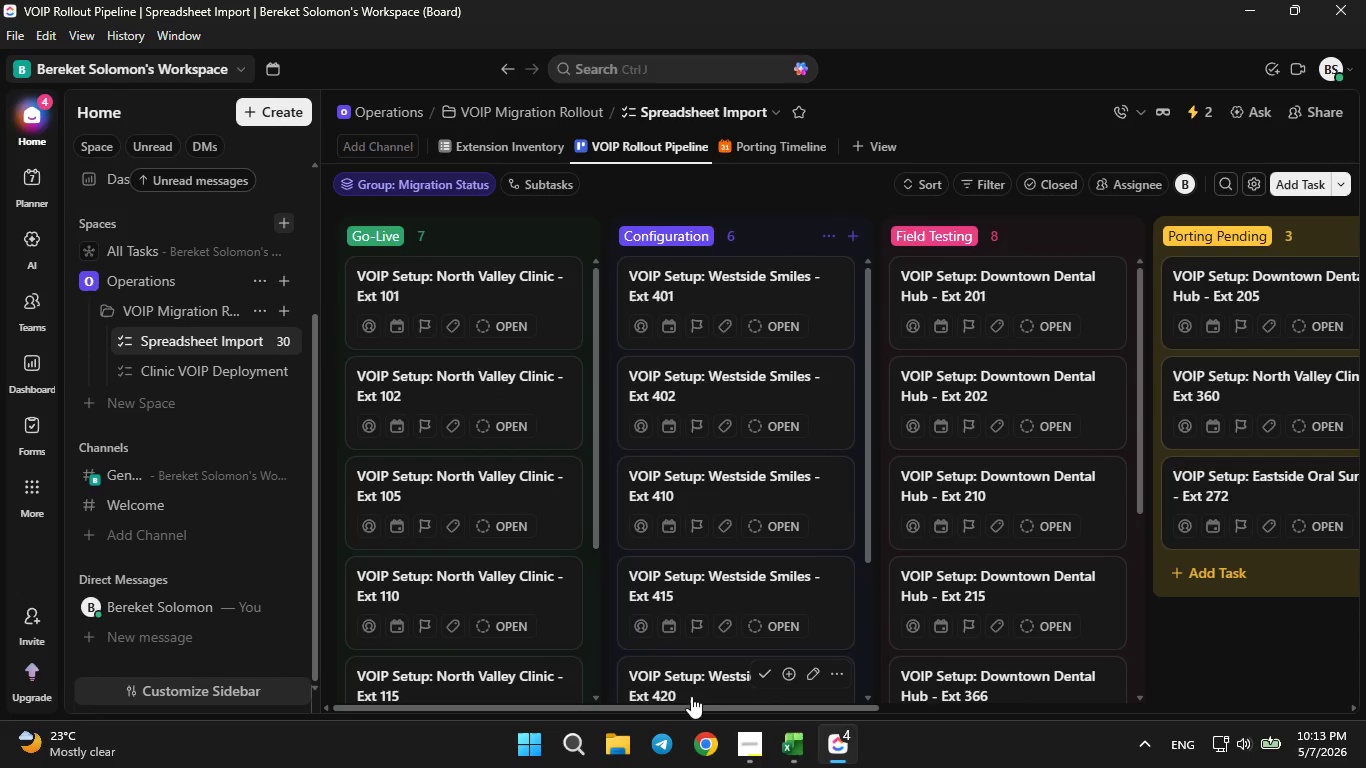 
left_click_drag(start_coordinate=[693, 706], to_coordinate=[1143, 675])
 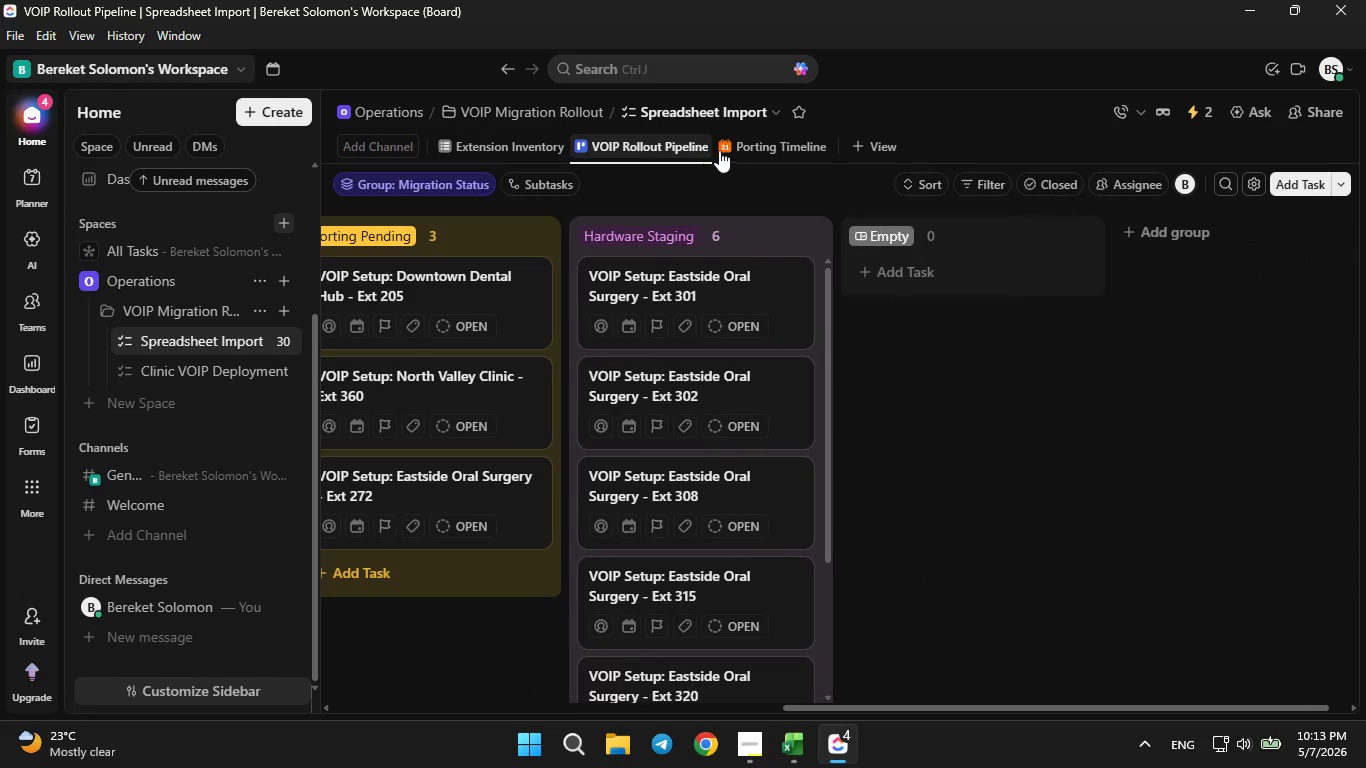 
left_click([746, 147])
 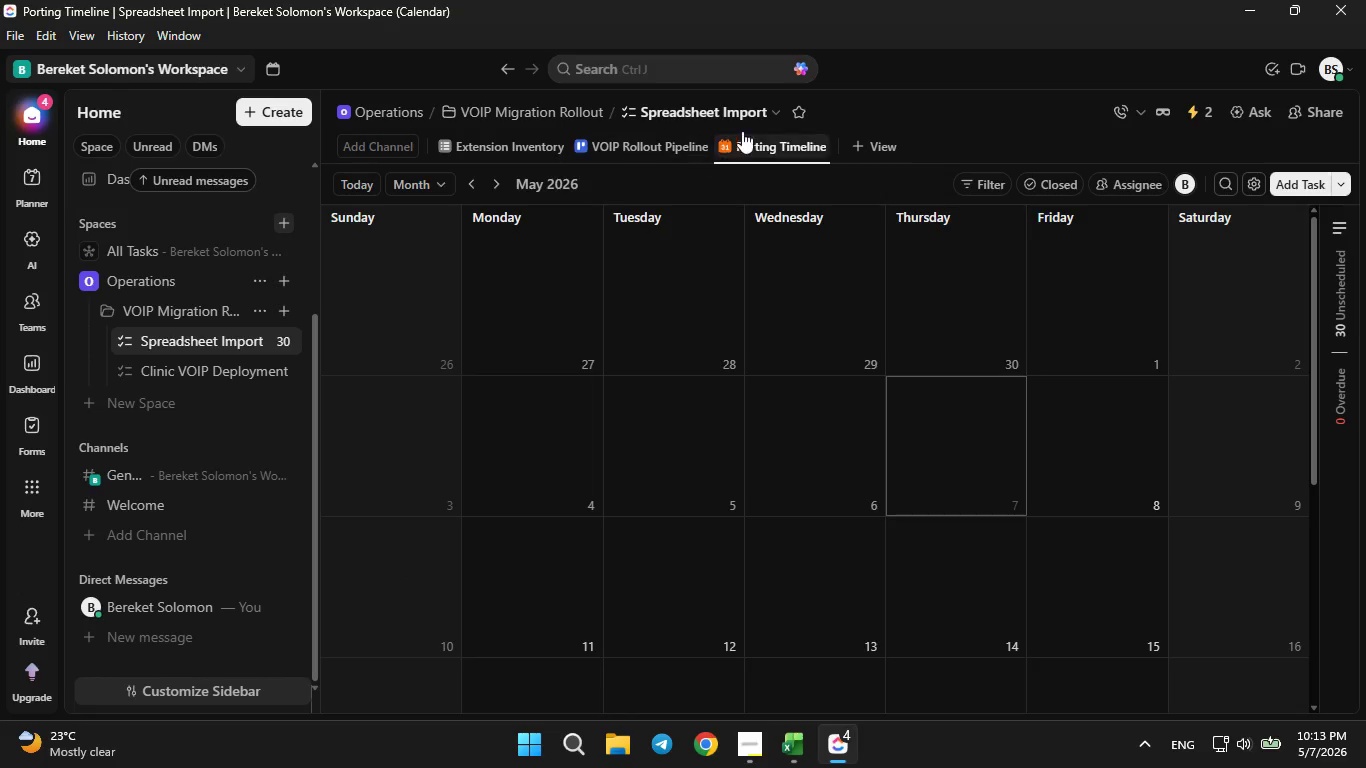 
right_click([745, 147])
 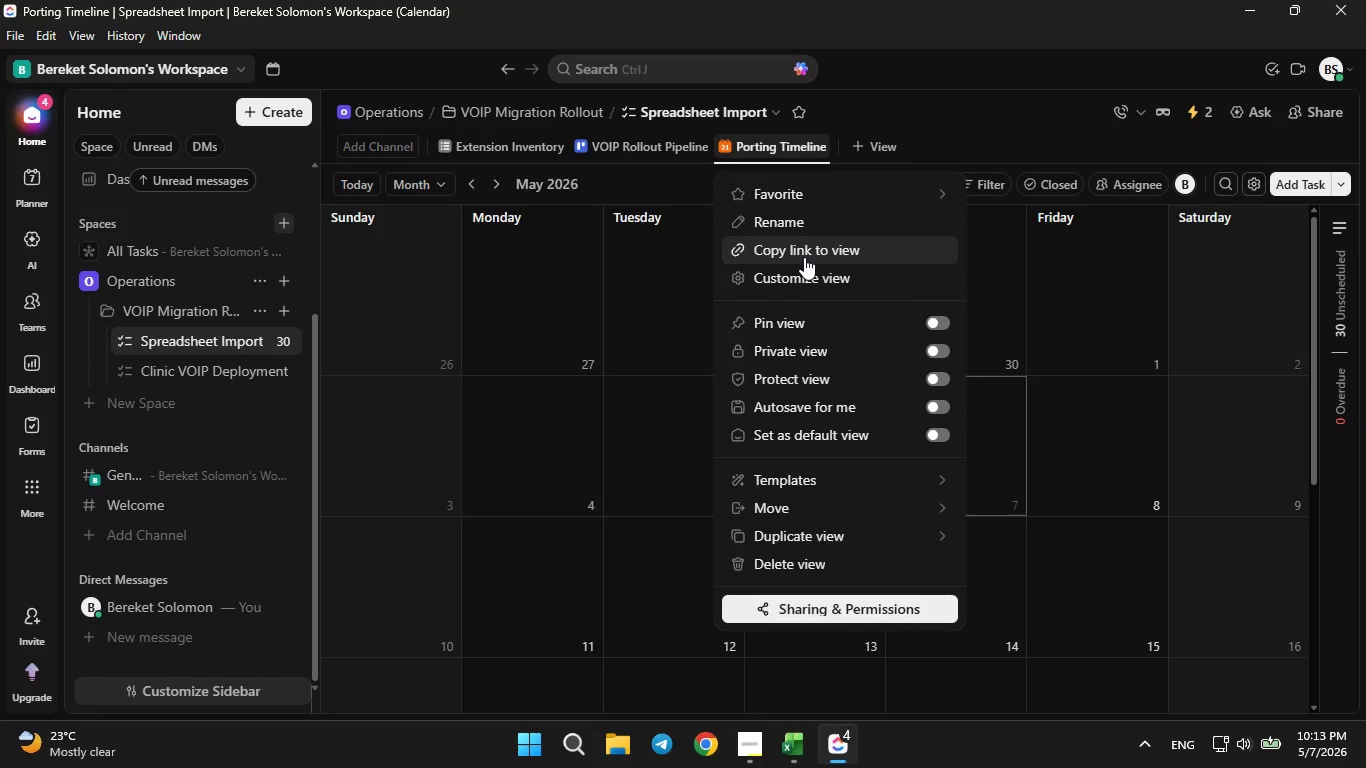 
left_click([809, 268])
 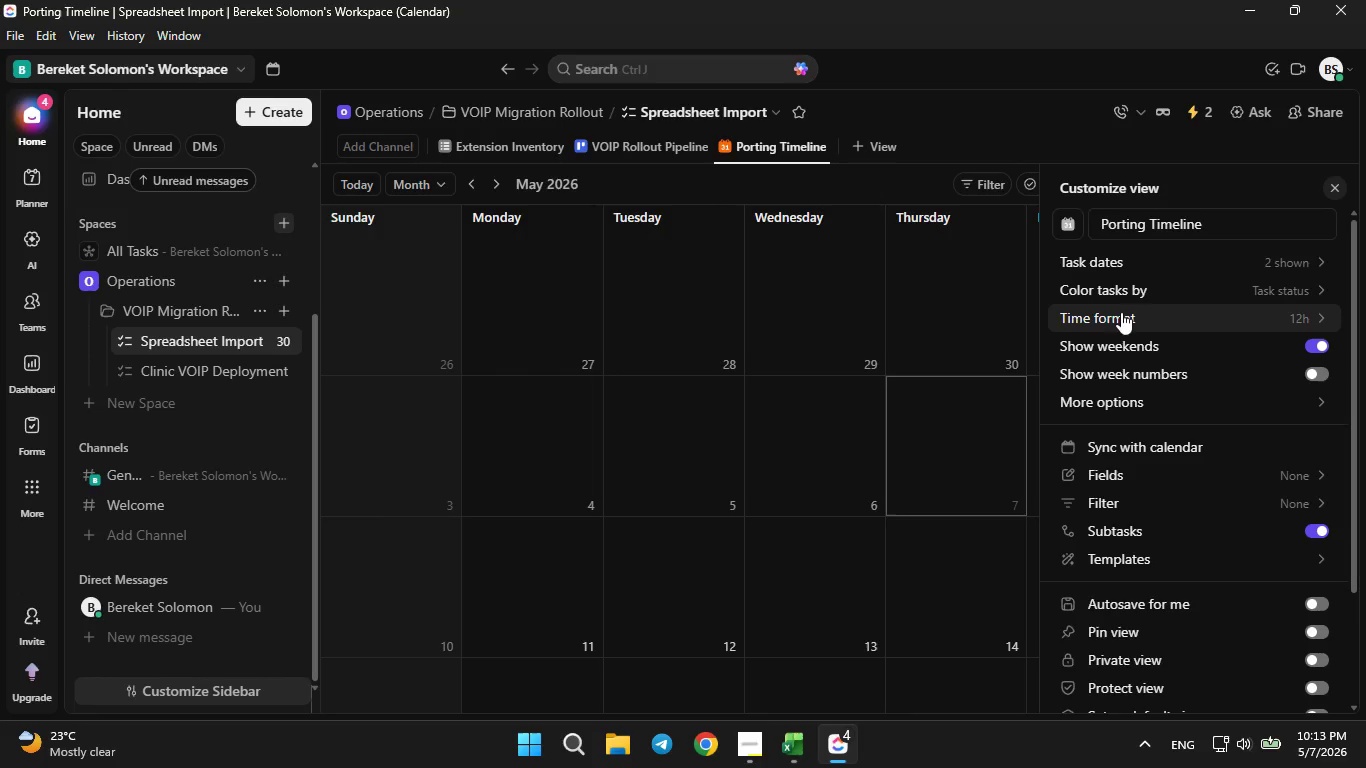 
left_click([1165, 299])
 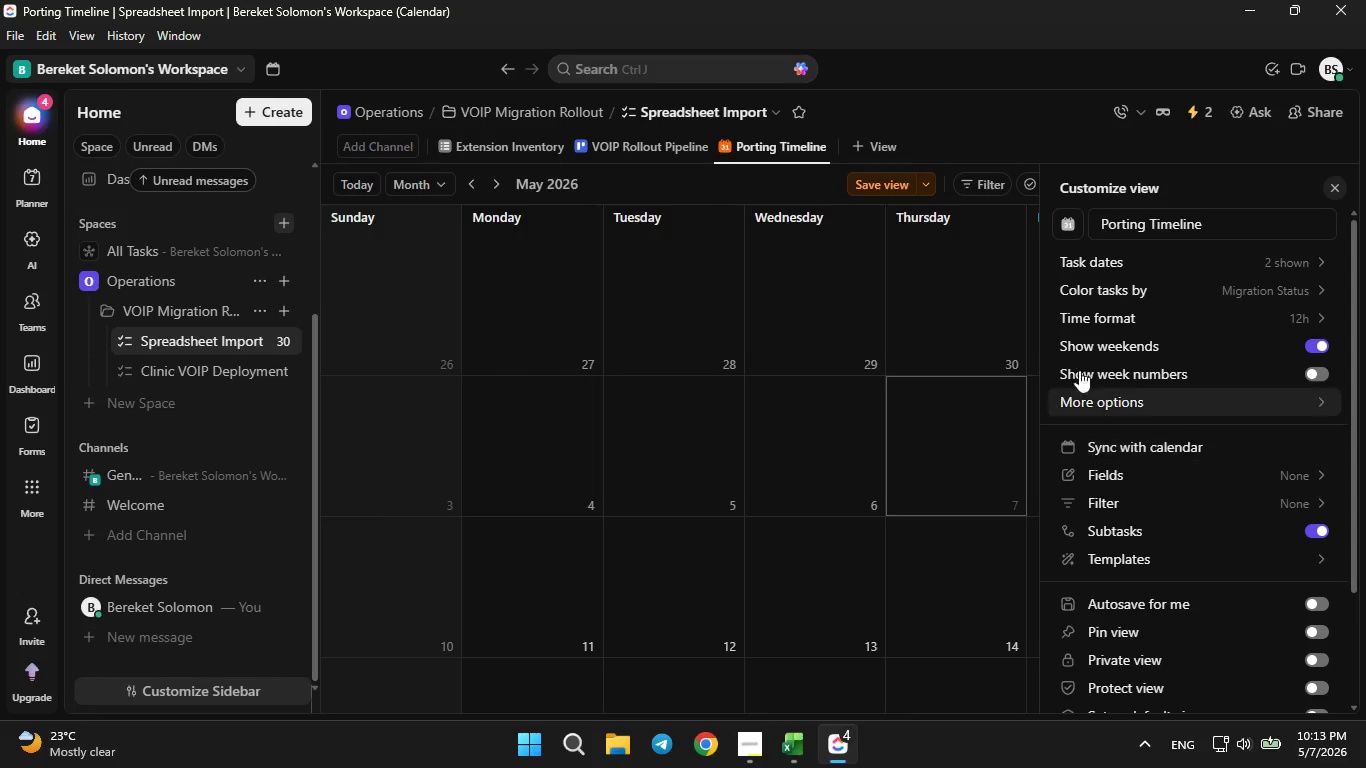 
left_click([868, 178])
 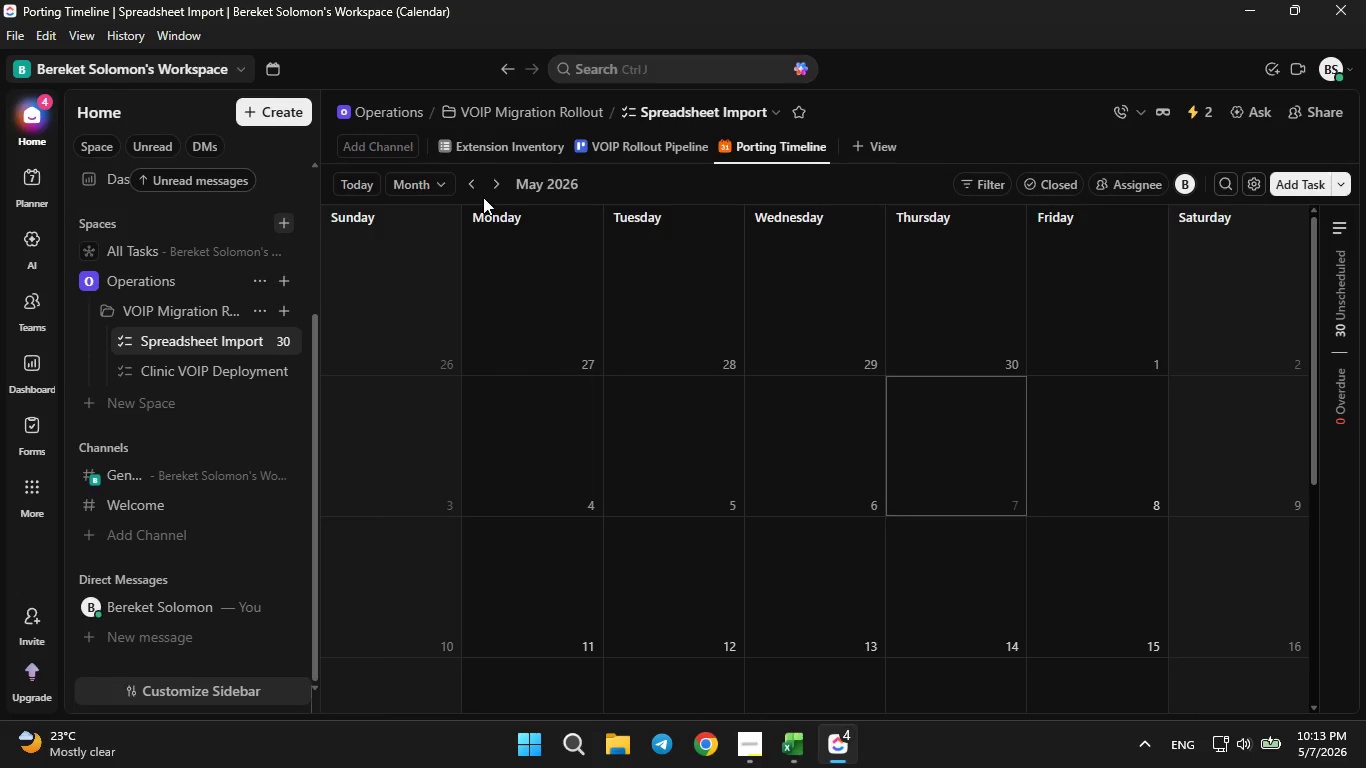 
left_click([474, 191])
 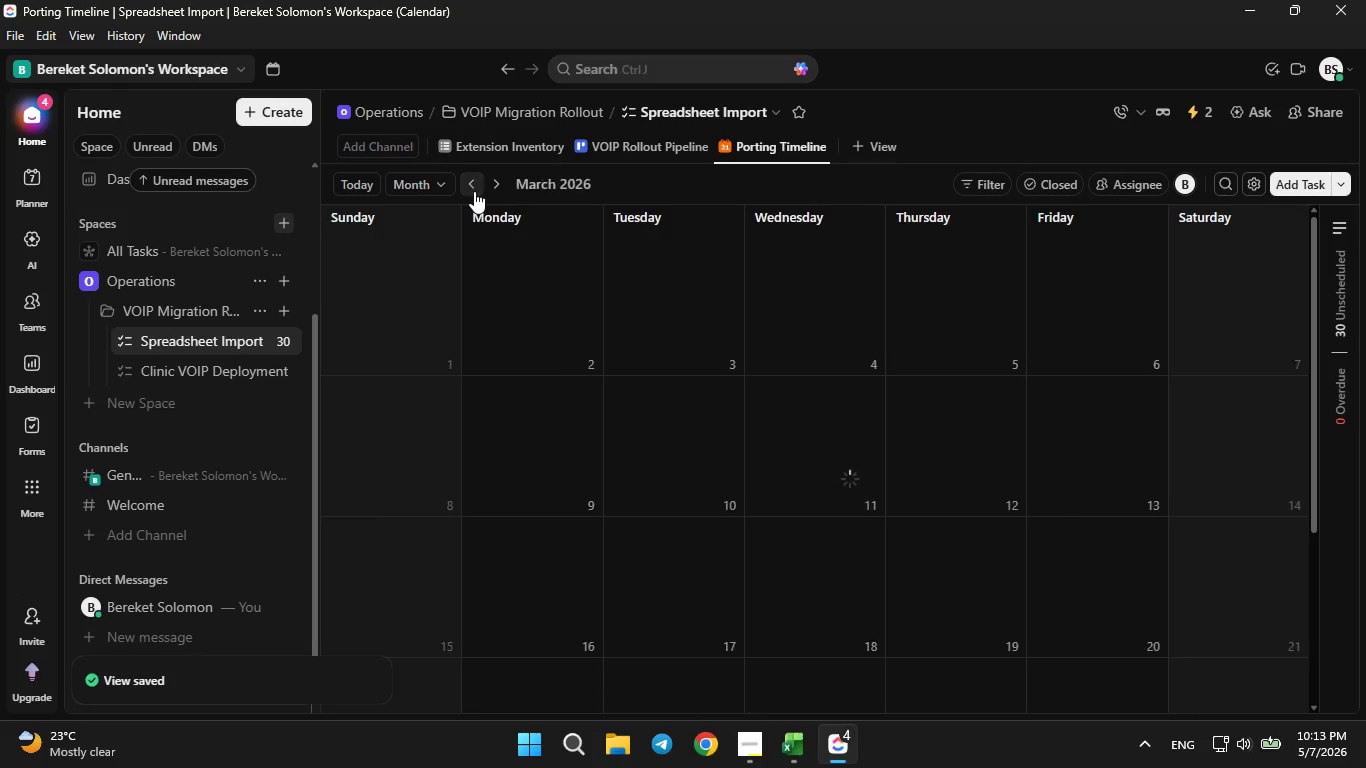 
double_click([474, 191])
 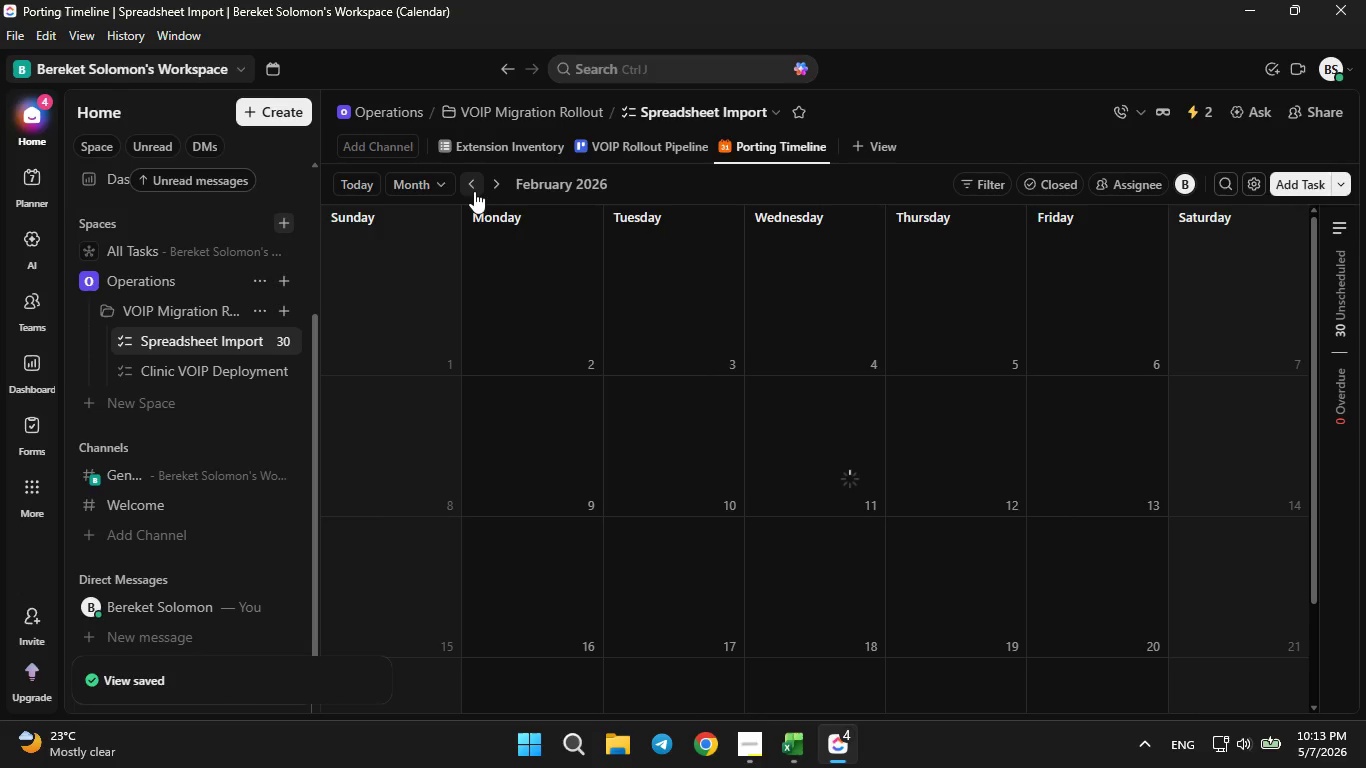 
triple_click([474, 191])
 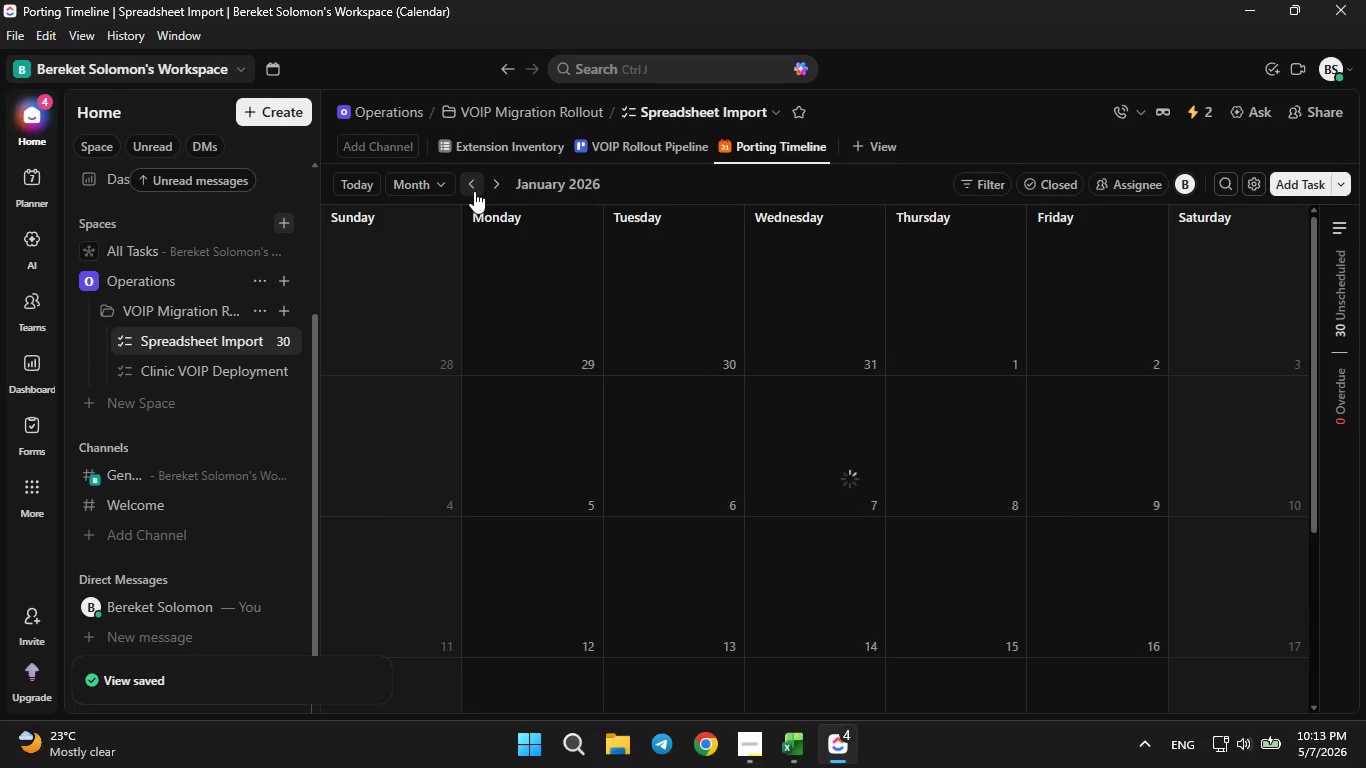 
triple_click([474, 191])
 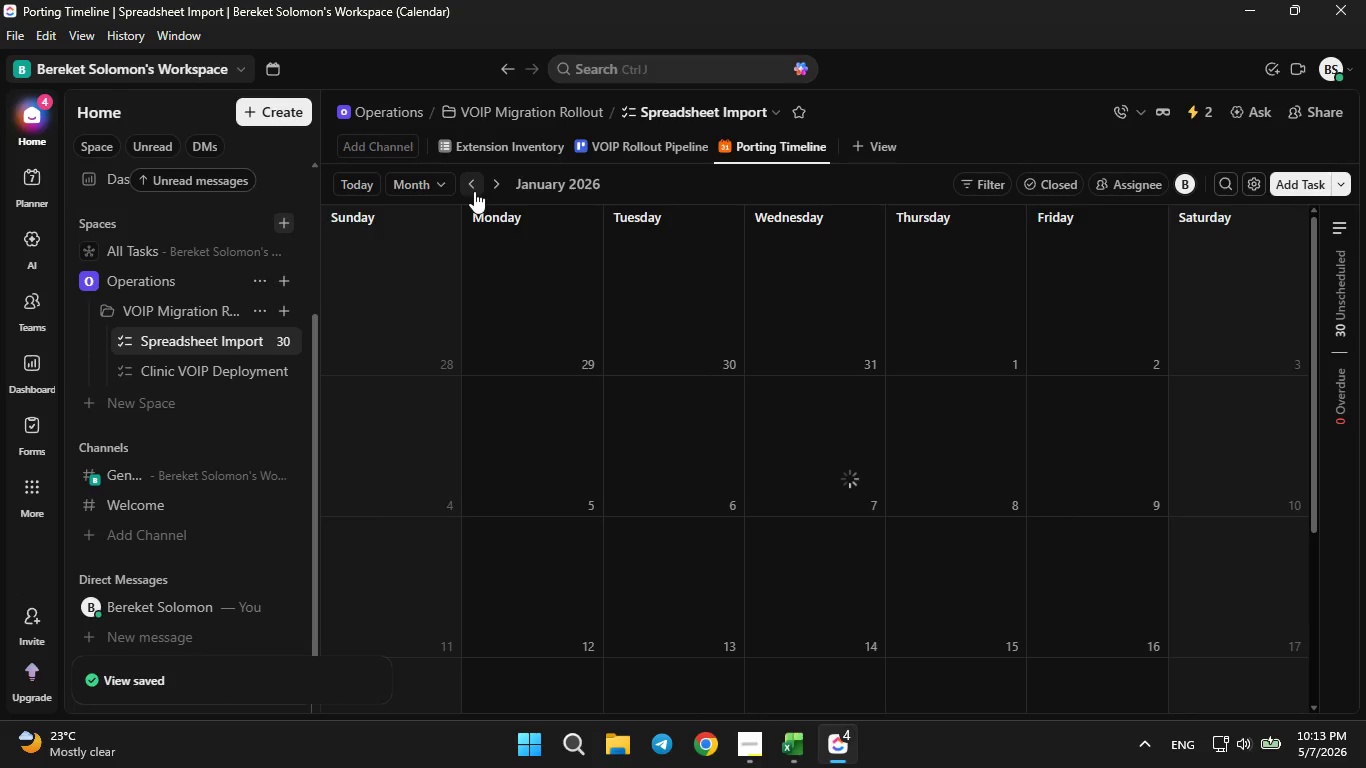 
triple_click([474, 191])
 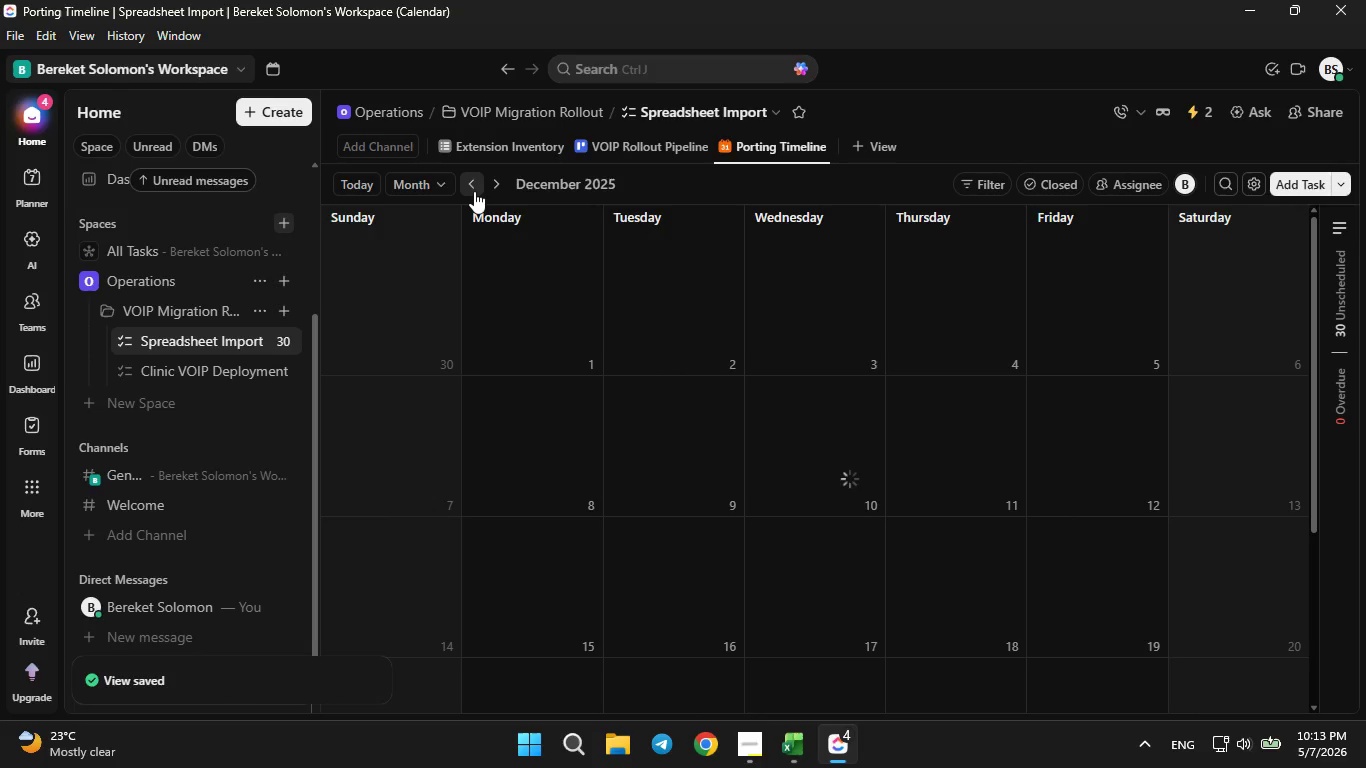 
triple_click([474, 191])
 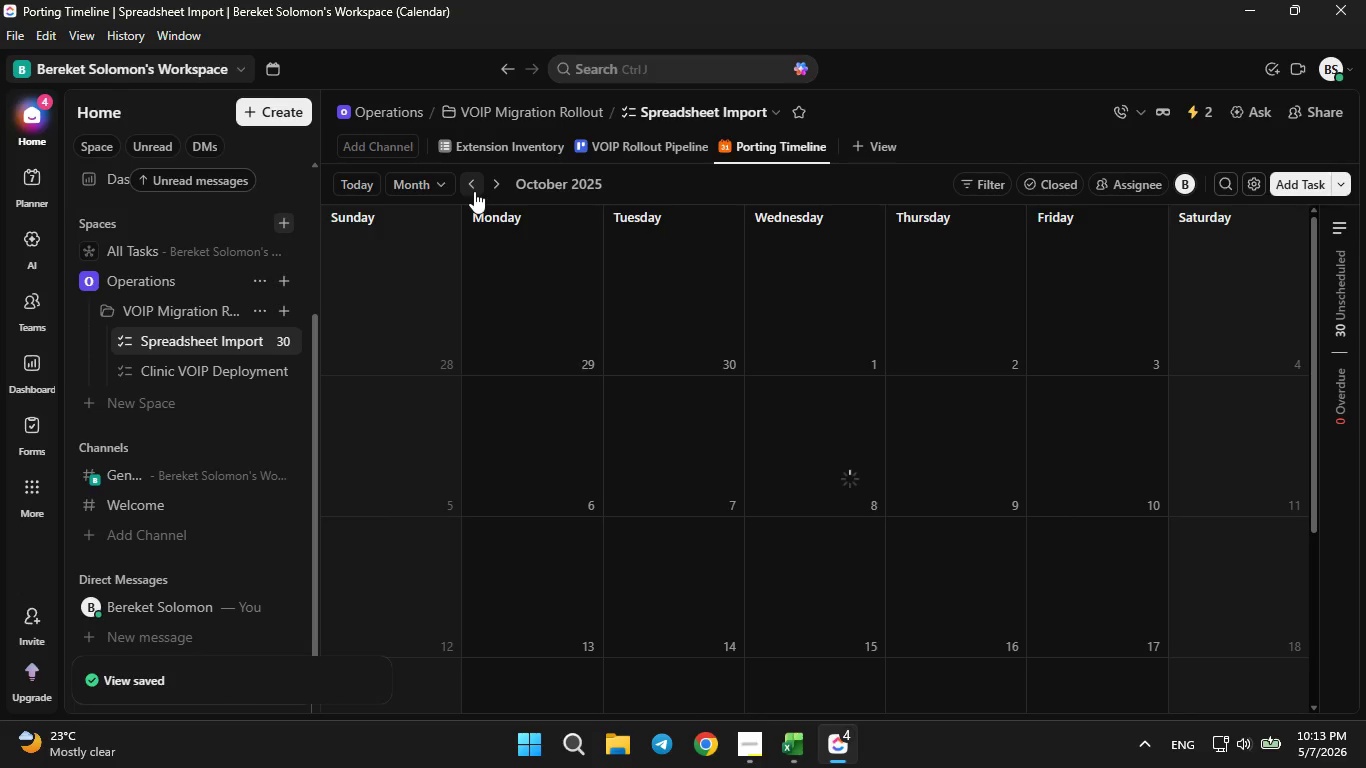 
left_click([474, 191])
 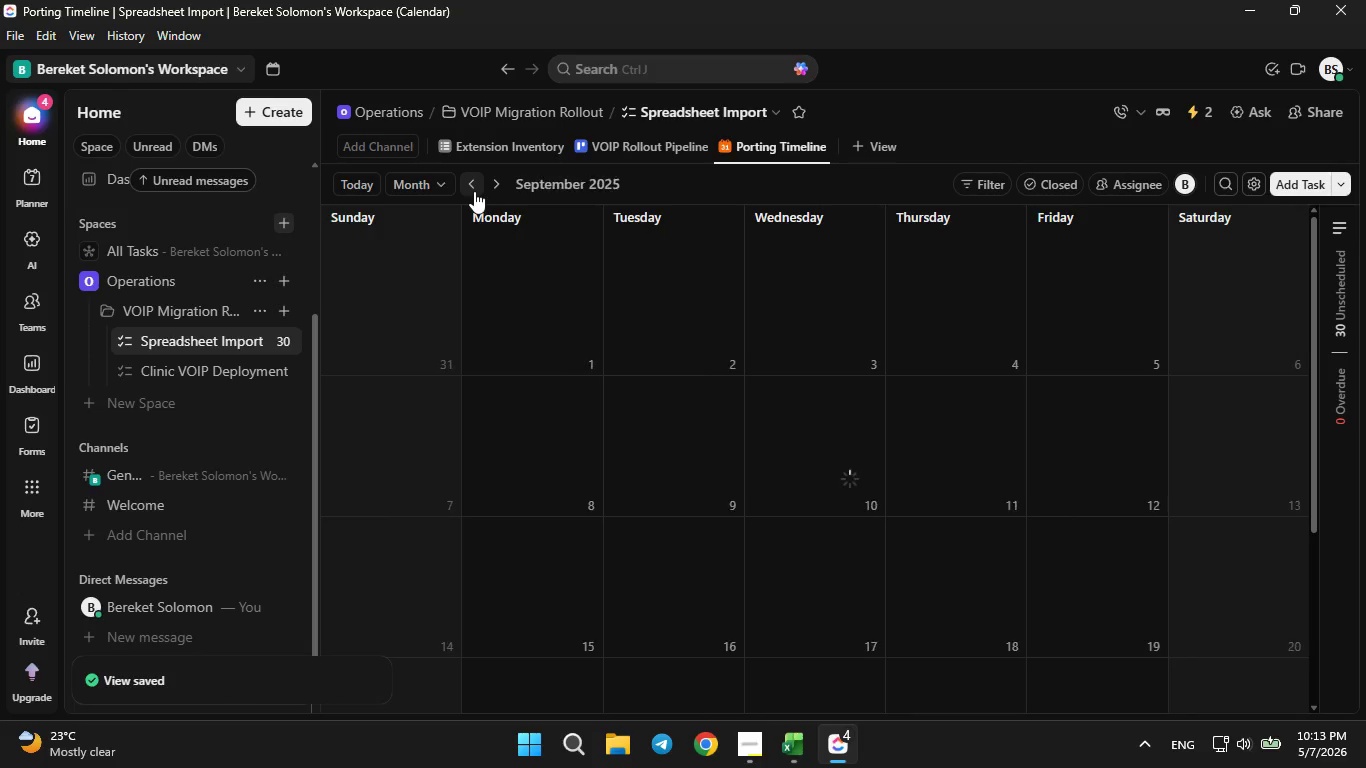 
double_click([474, 191])
 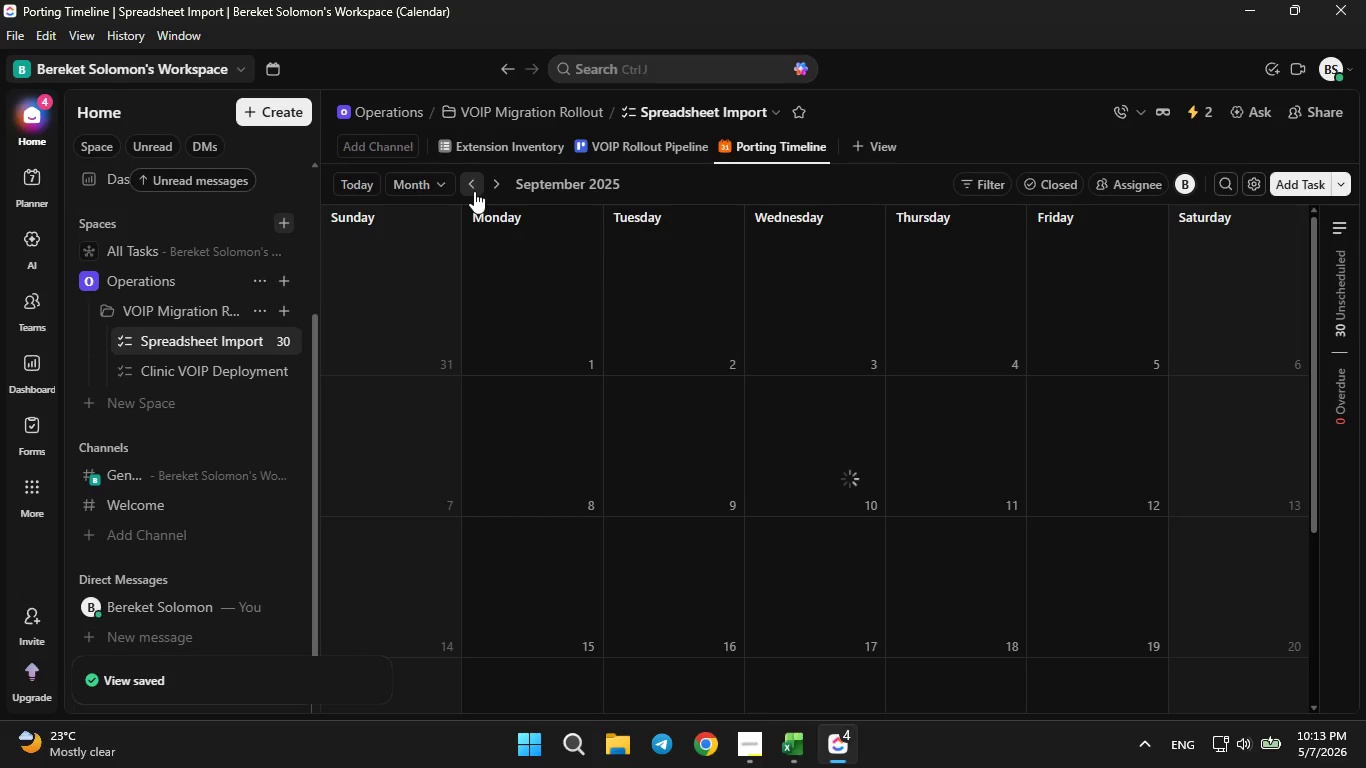 
triple_click([474, 191])
 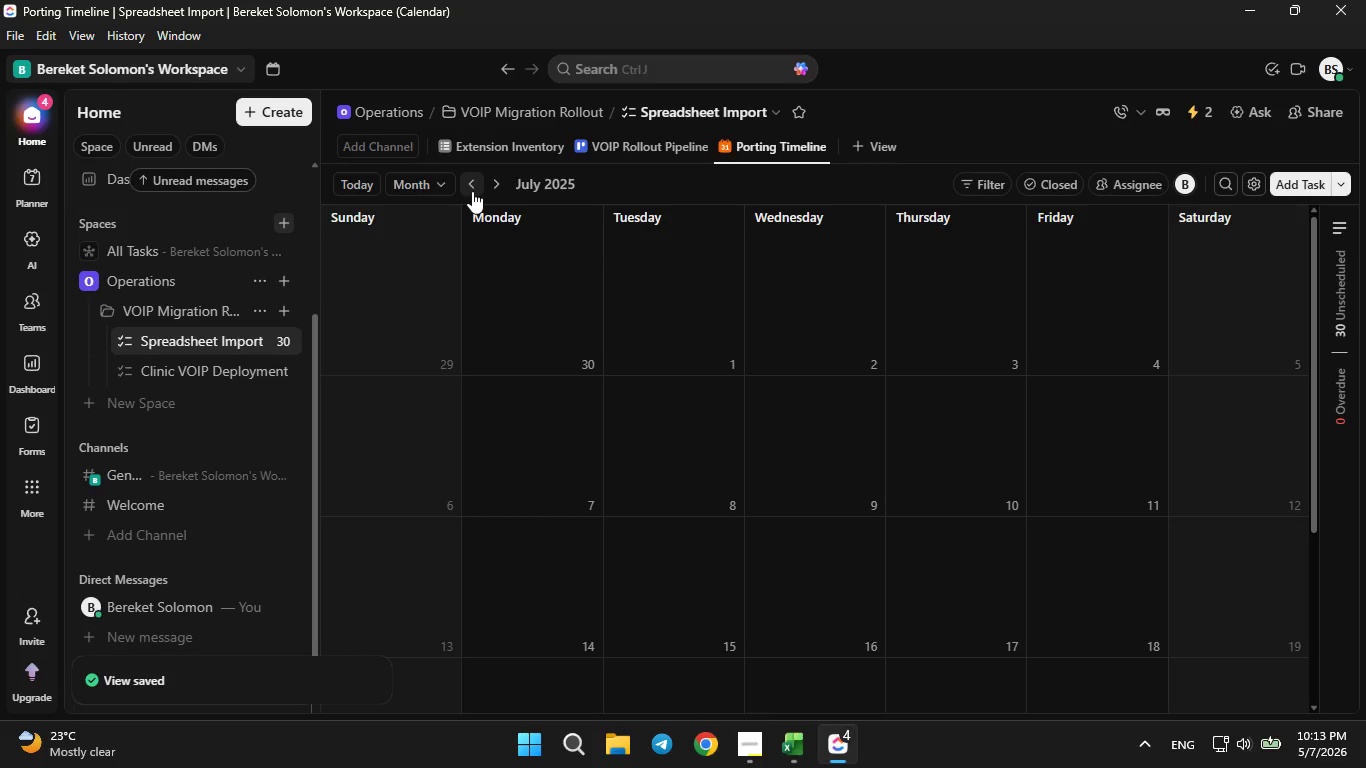 
left_click([472, 191])
 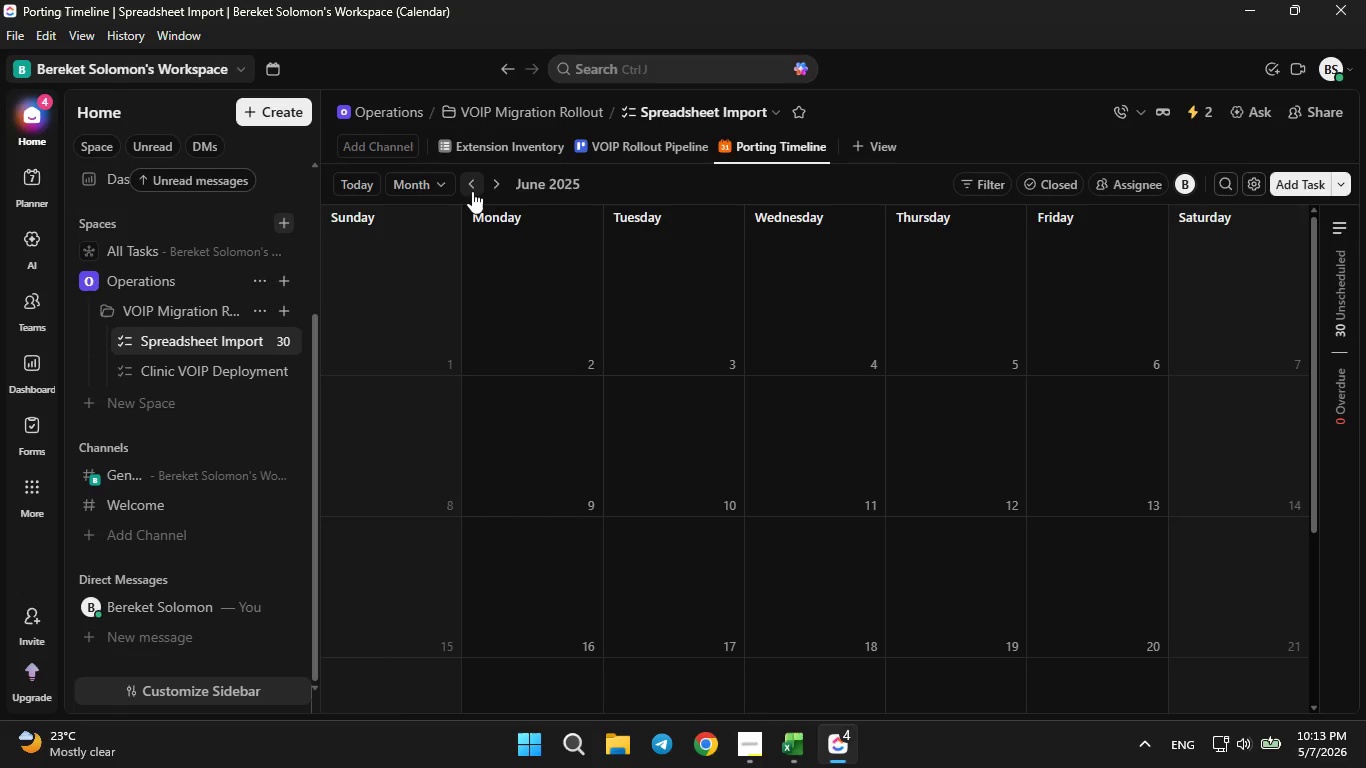 
left_click([472, 191])
 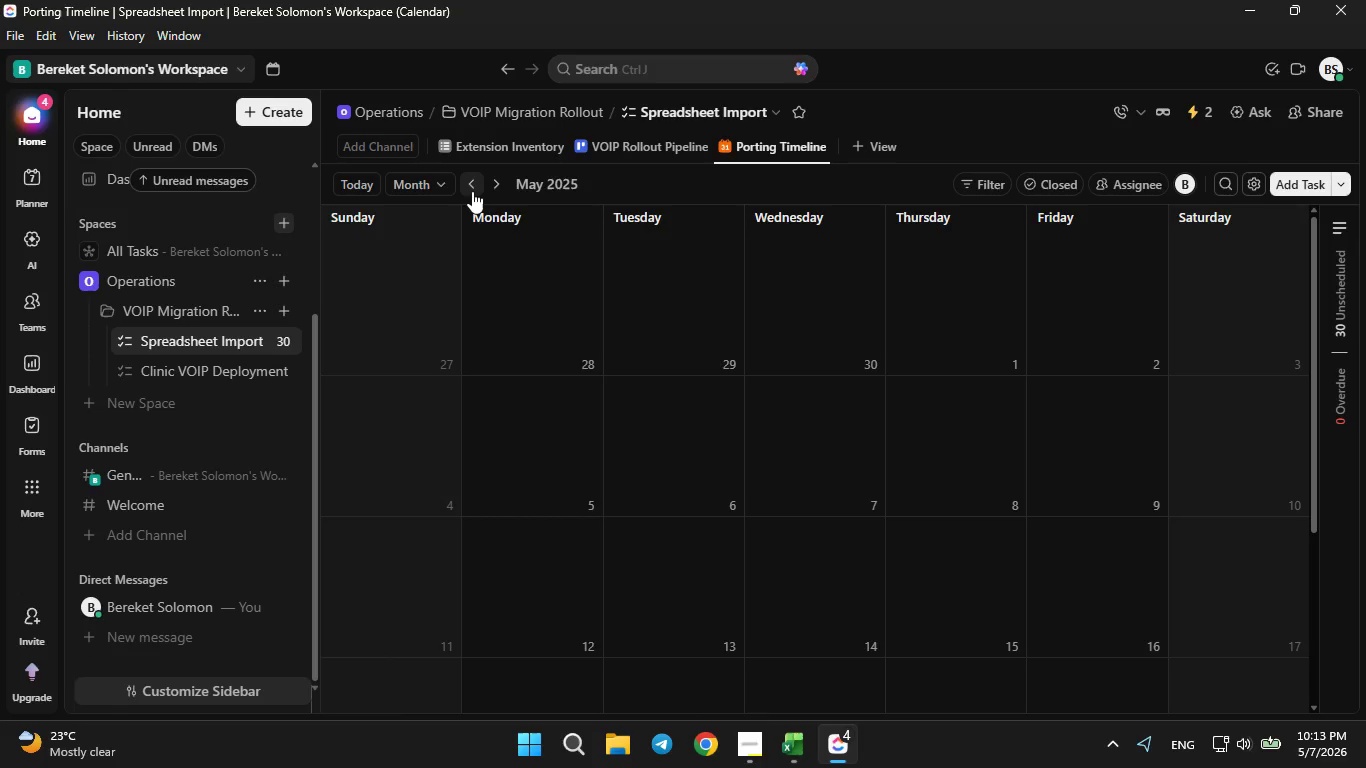 
left_click([472, 191])
 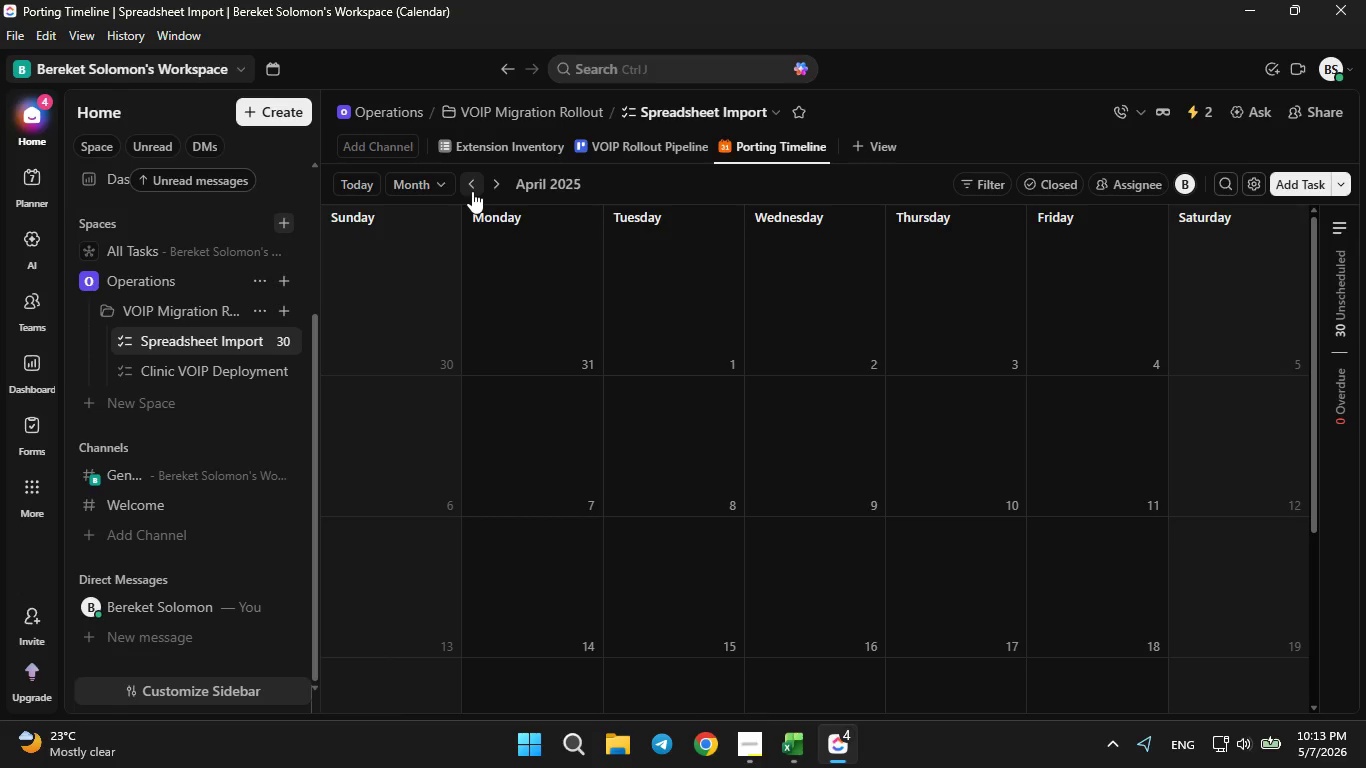 
left_click([472, 191])
 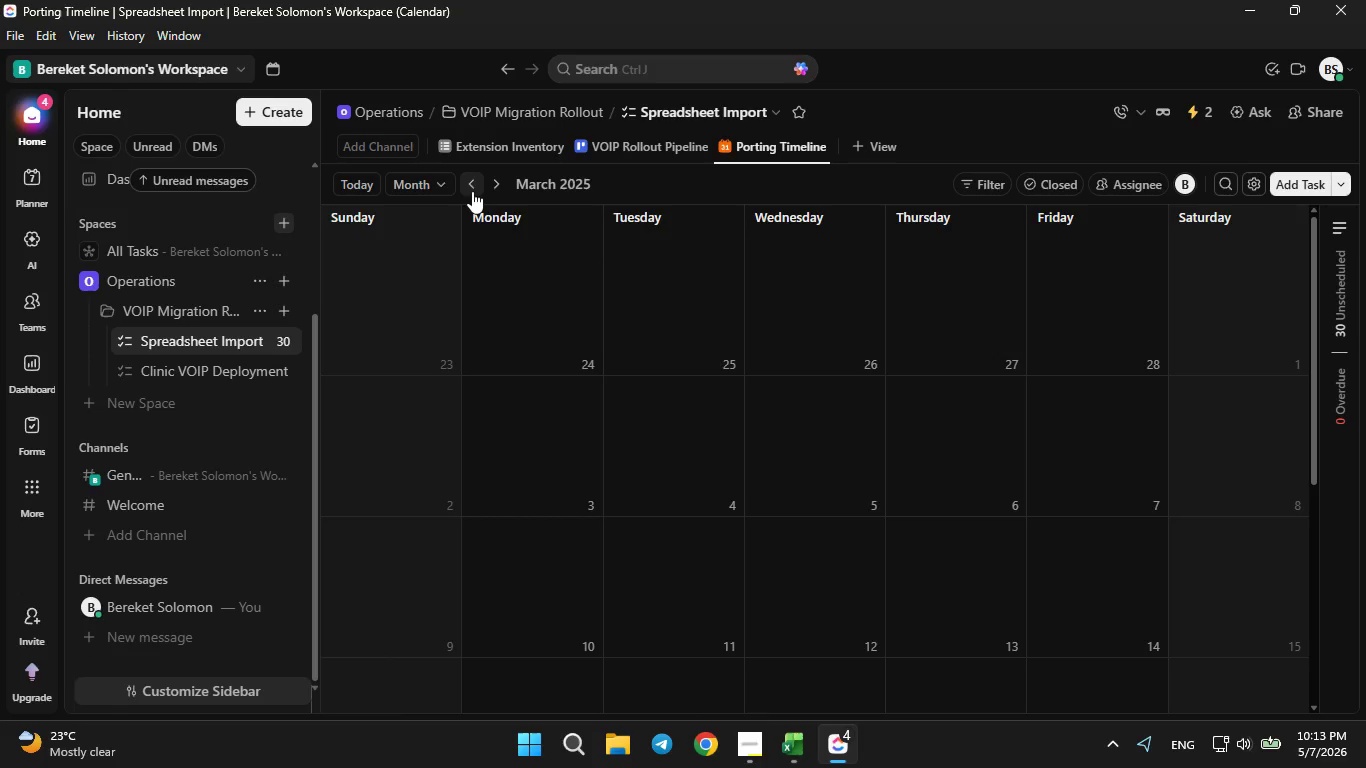 
left_click([472, 191])
 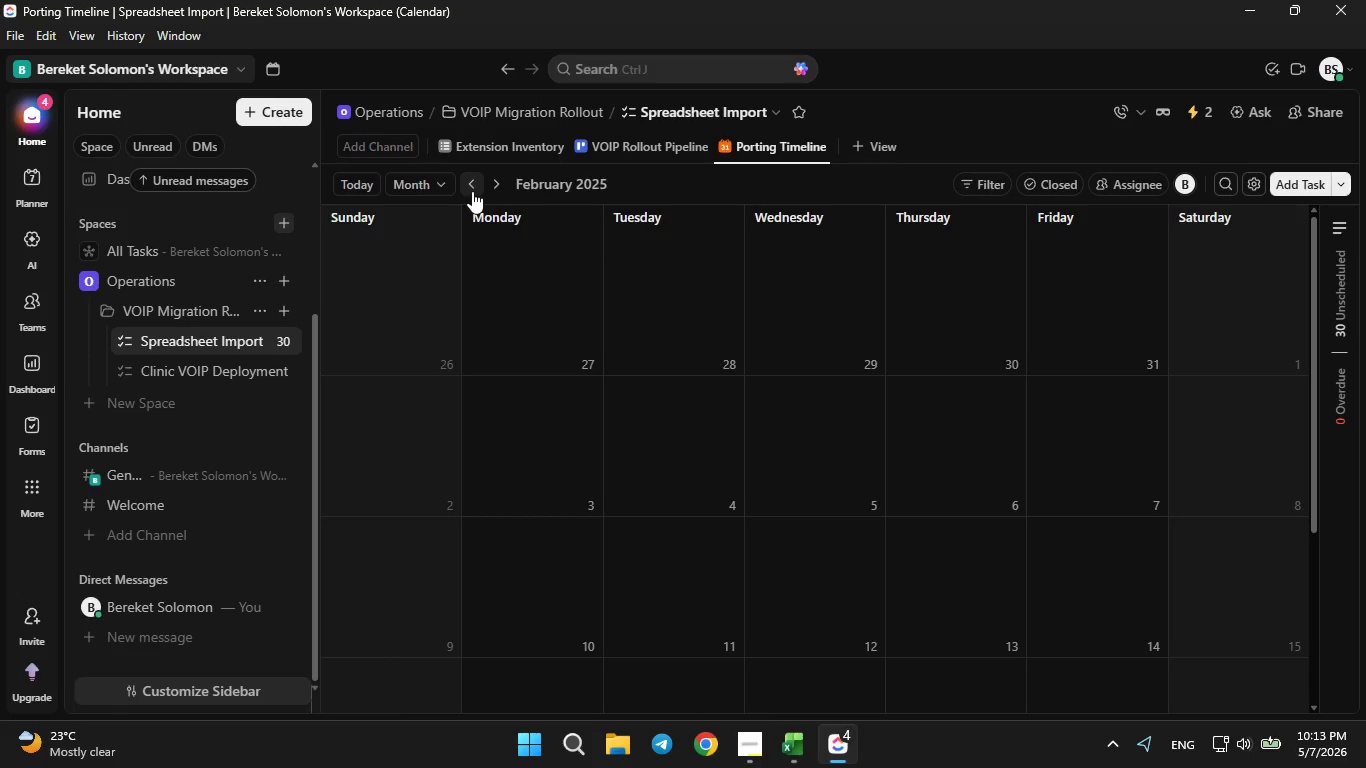 
left_click([472, 191])
 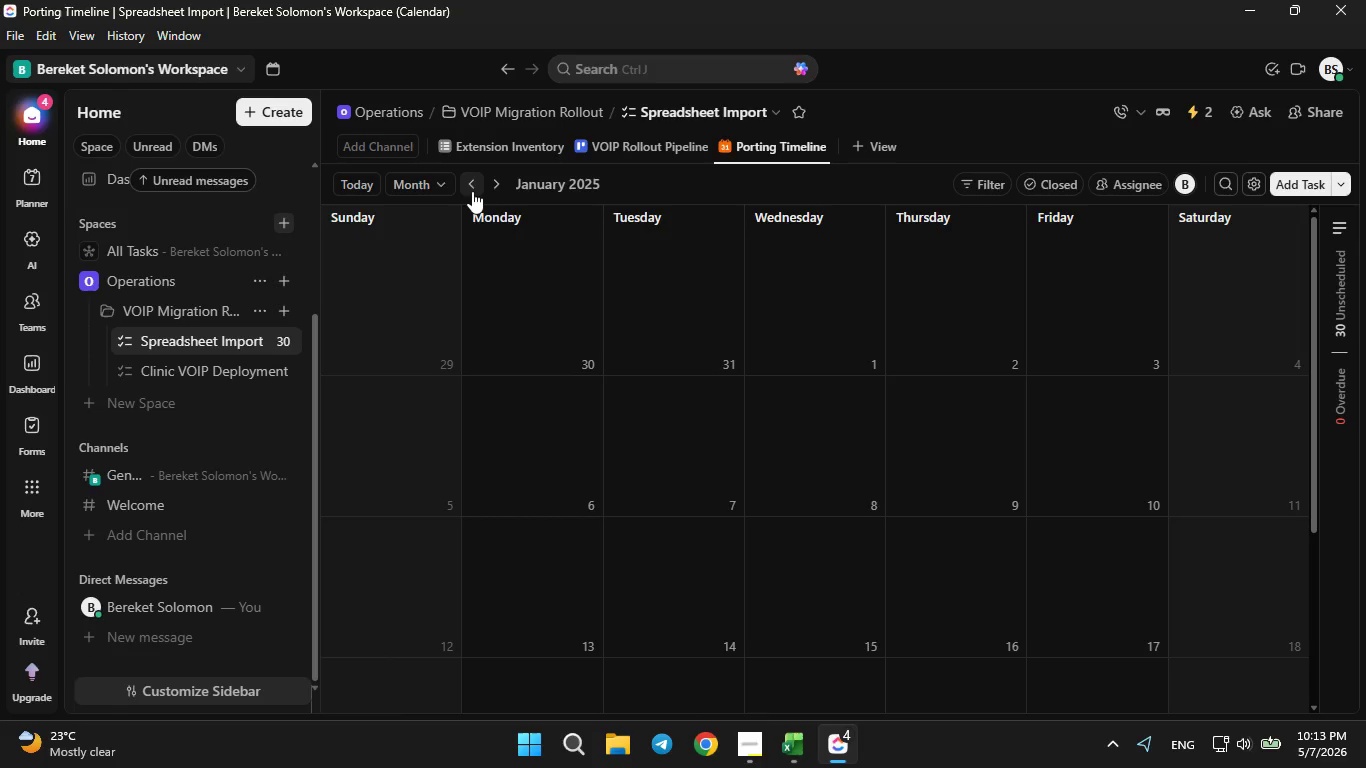 
double_click([472, 191])
 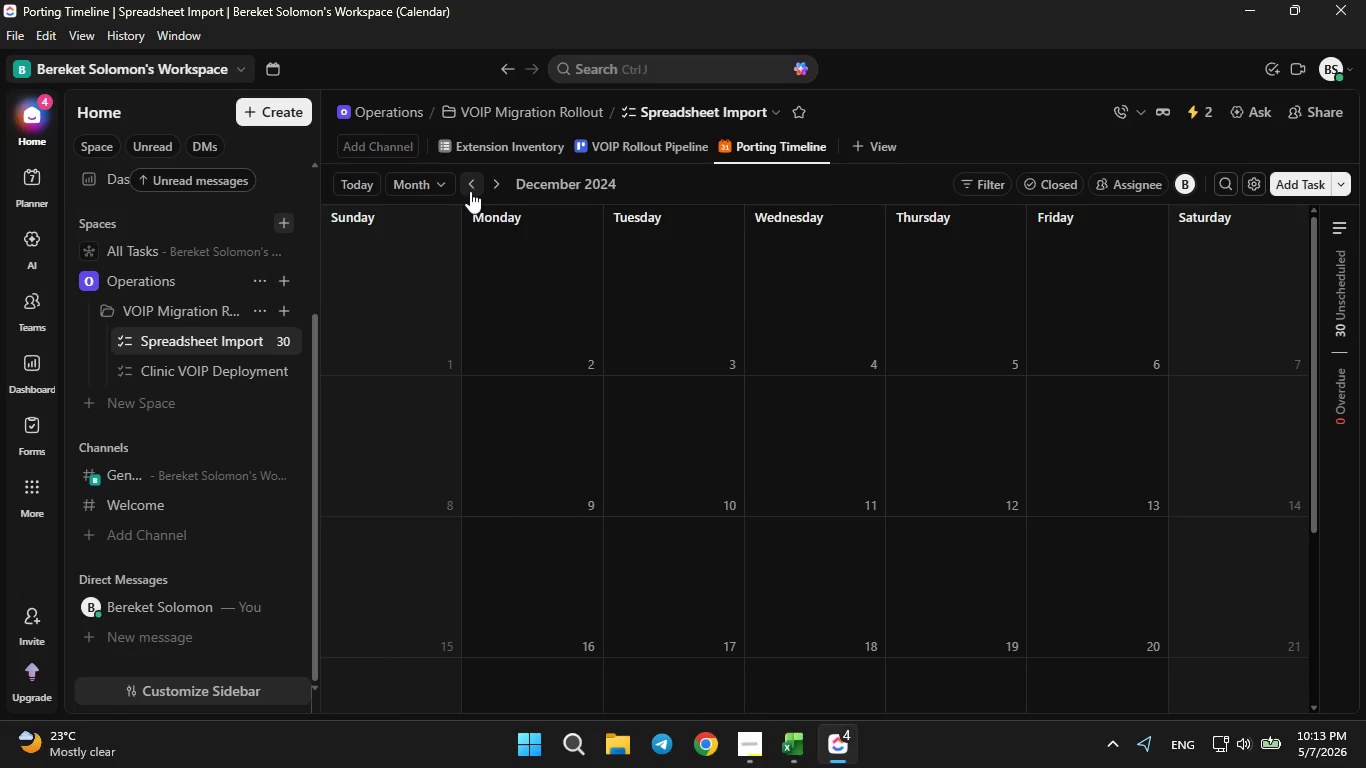 
left_click([470, 191])
 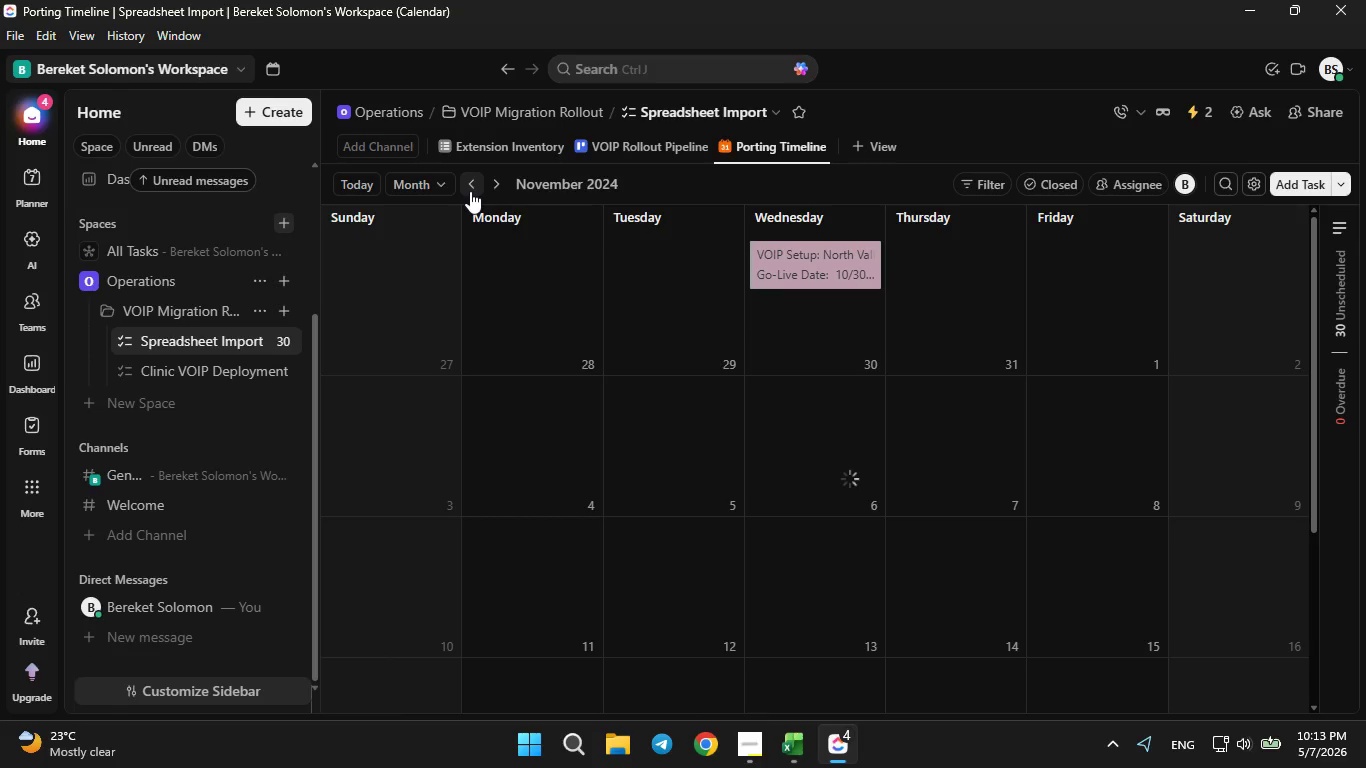 
left_click([470, 191])
 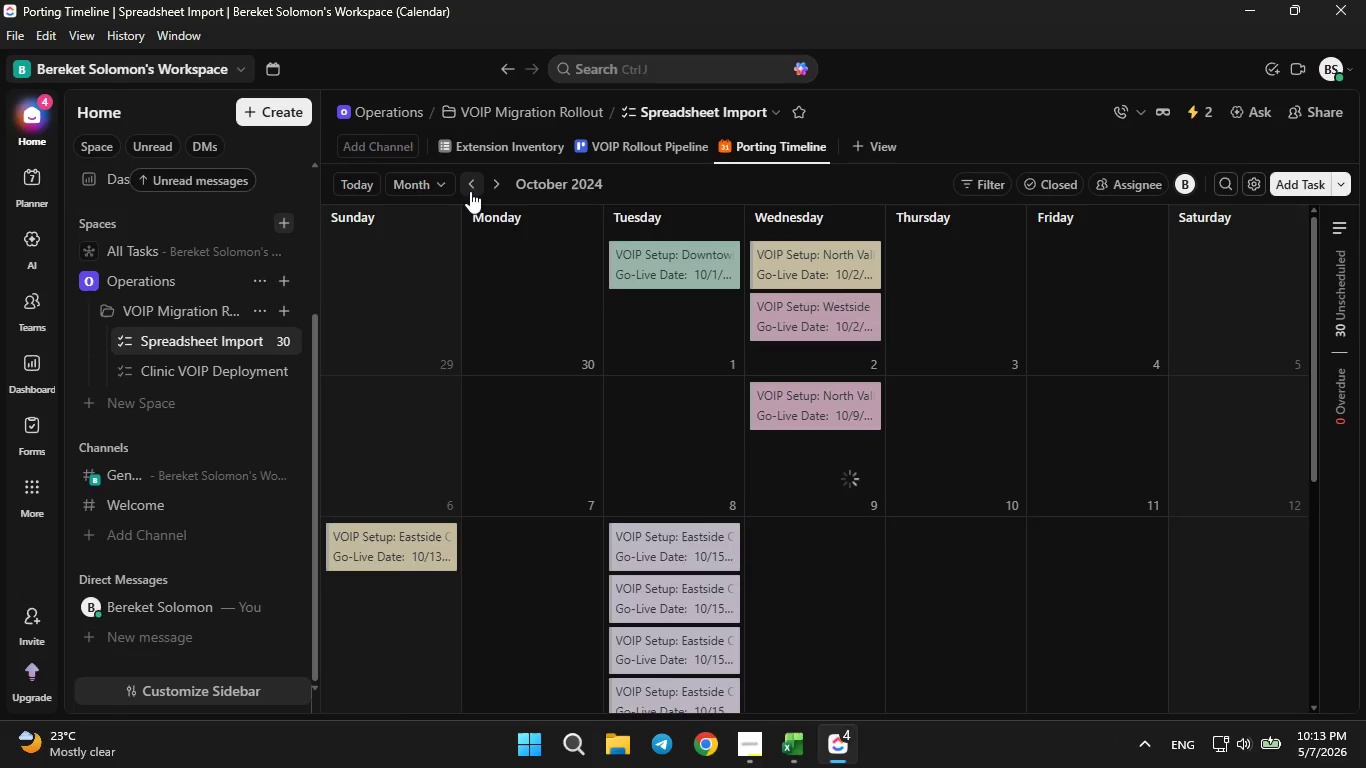 
left_click([470, 191])
 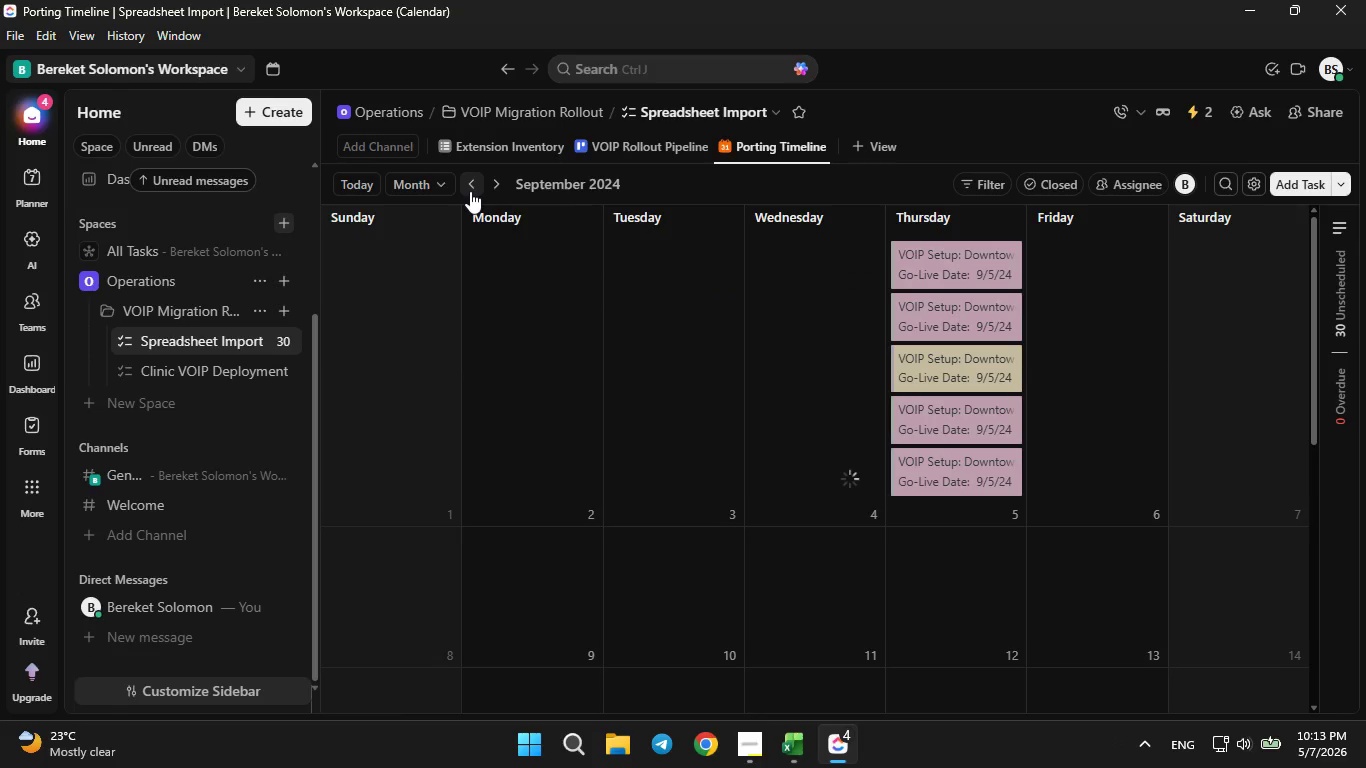 
left_click([470, 191])
 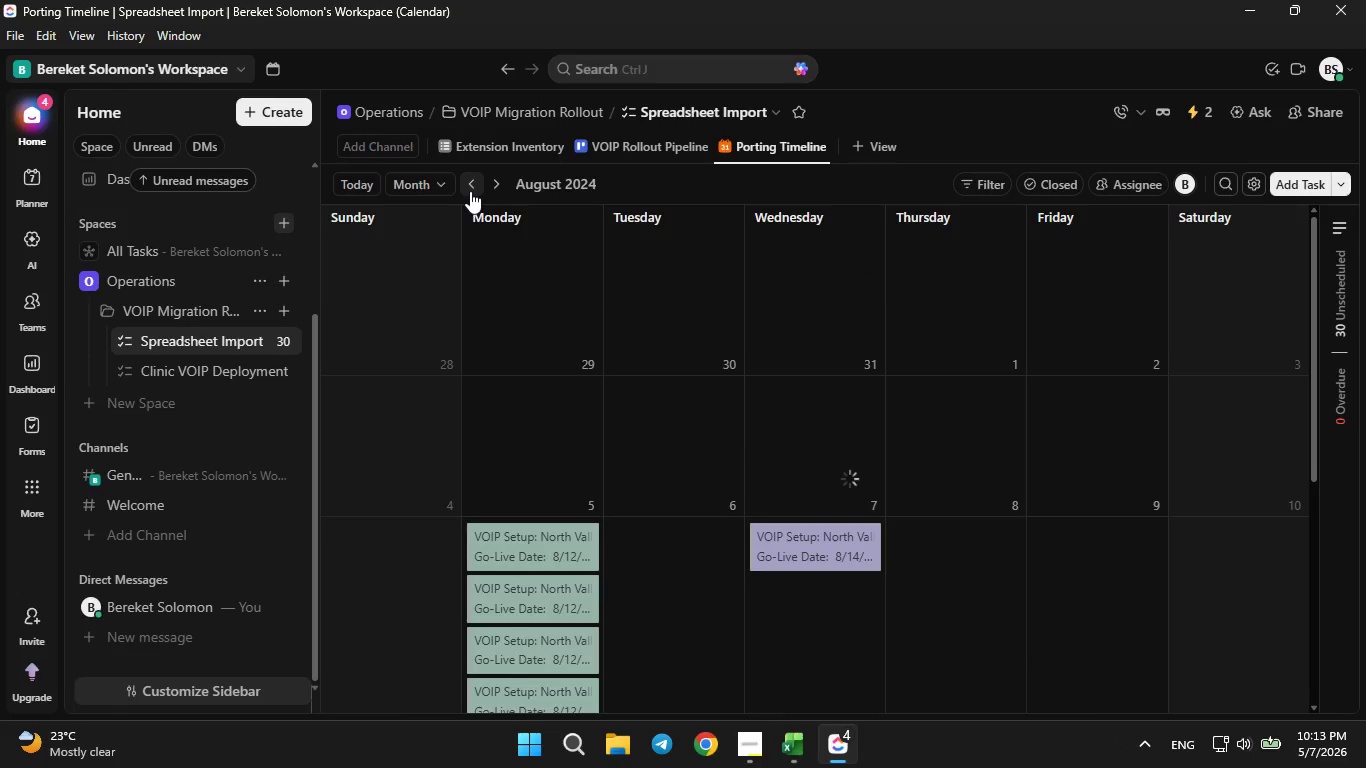 
left_click([470, 191])
 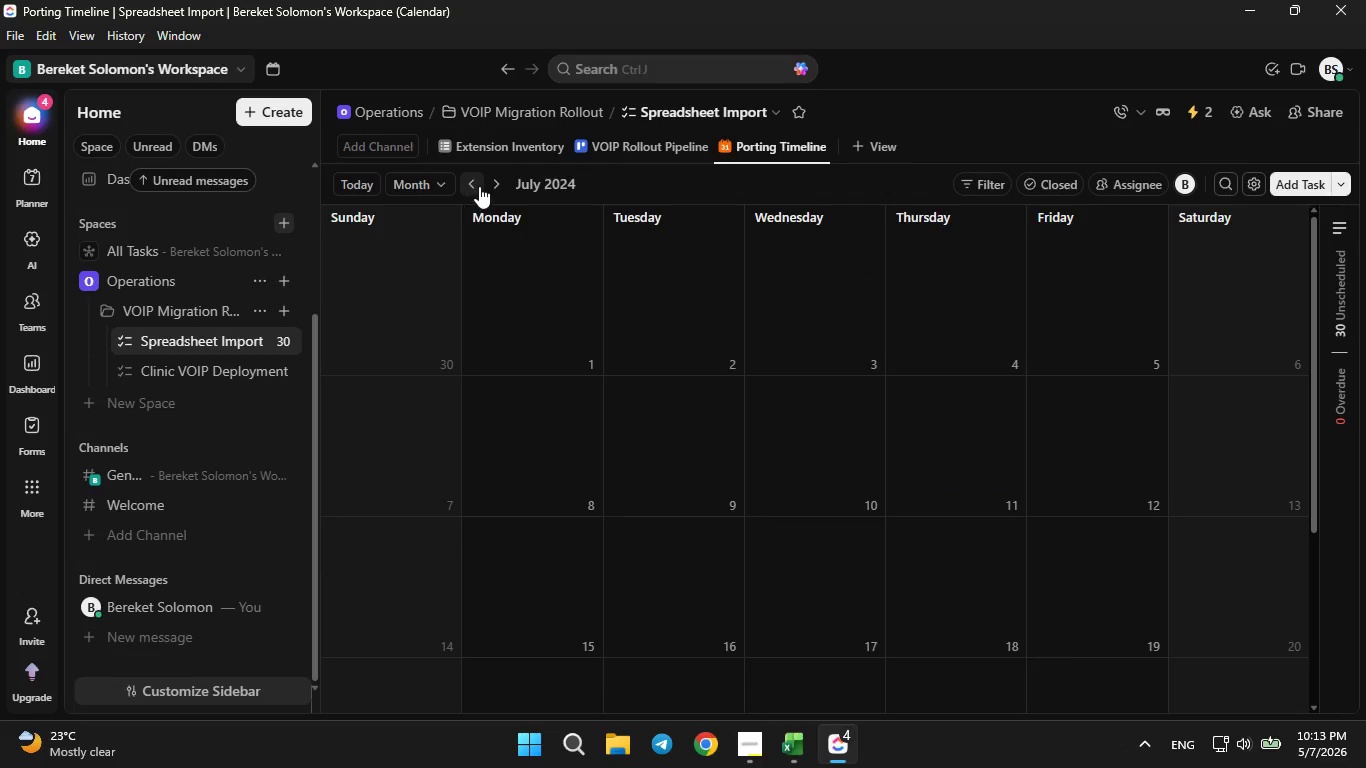 
left_click([484, 186])
 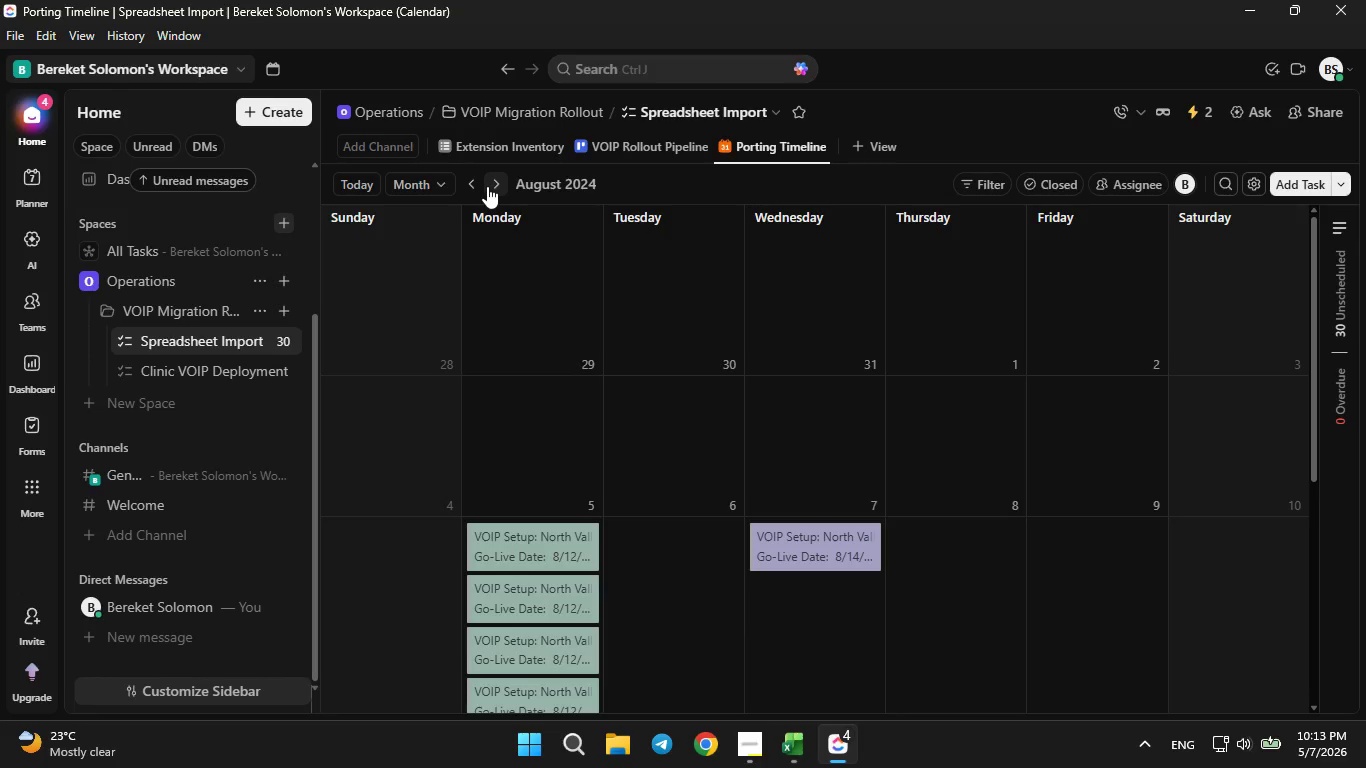 
left_click([487, 186])
 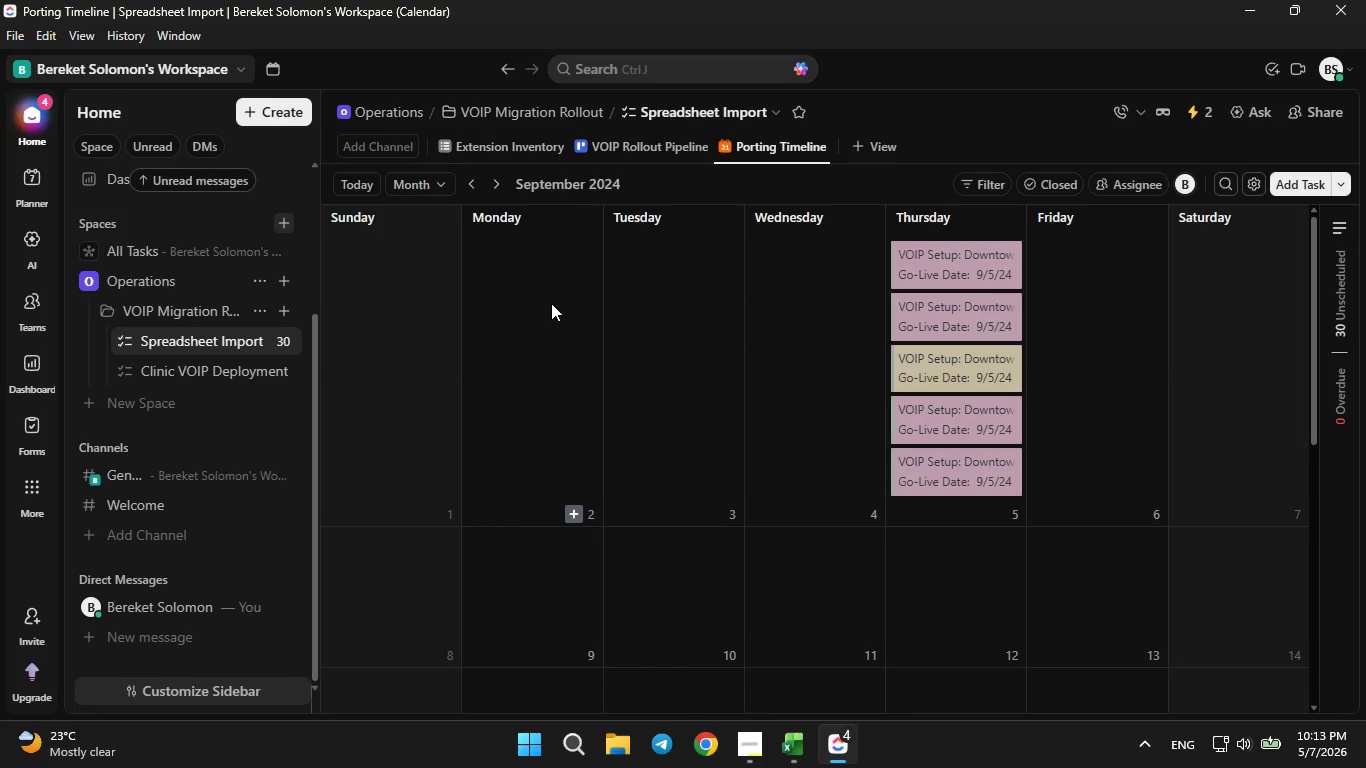 
scroll: coordinate [547, 292], scroll_direction: up, amount: 8.0
 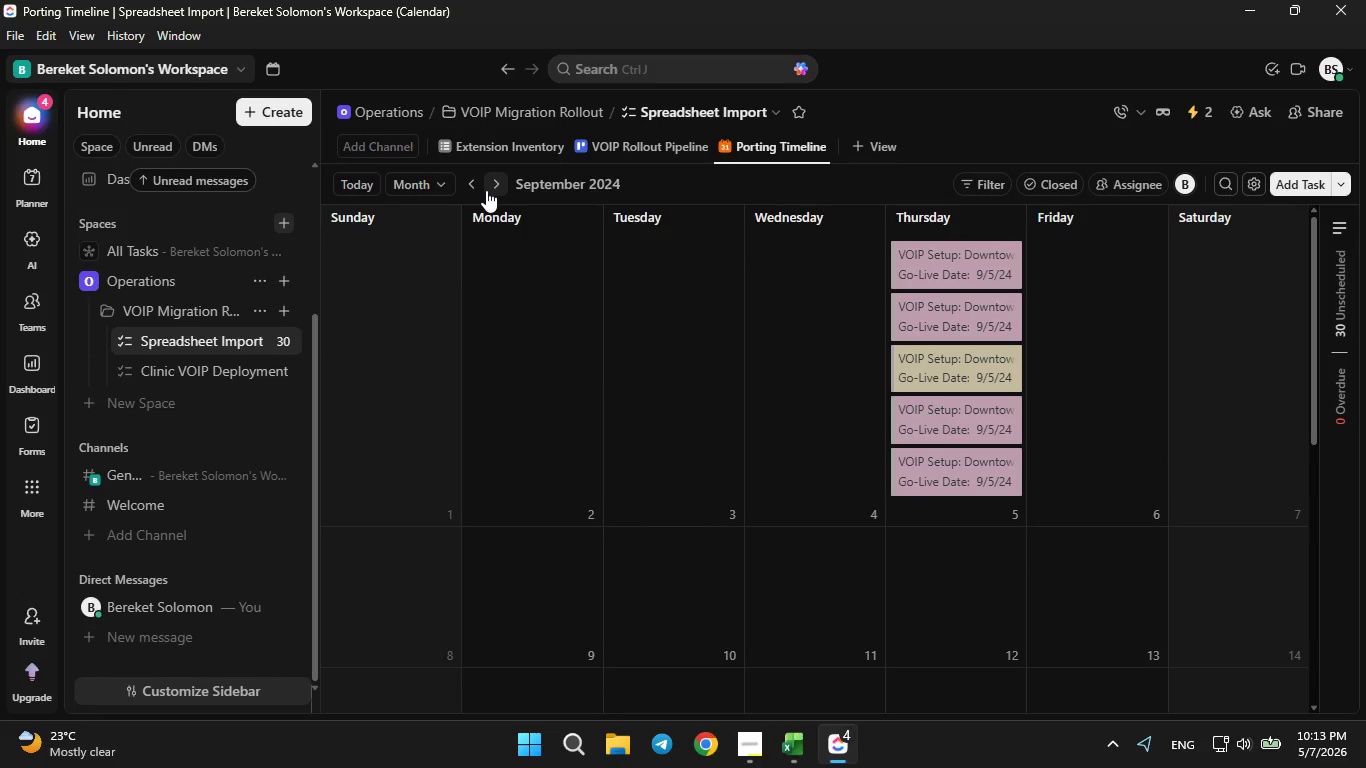 
left_click([495, 187])
 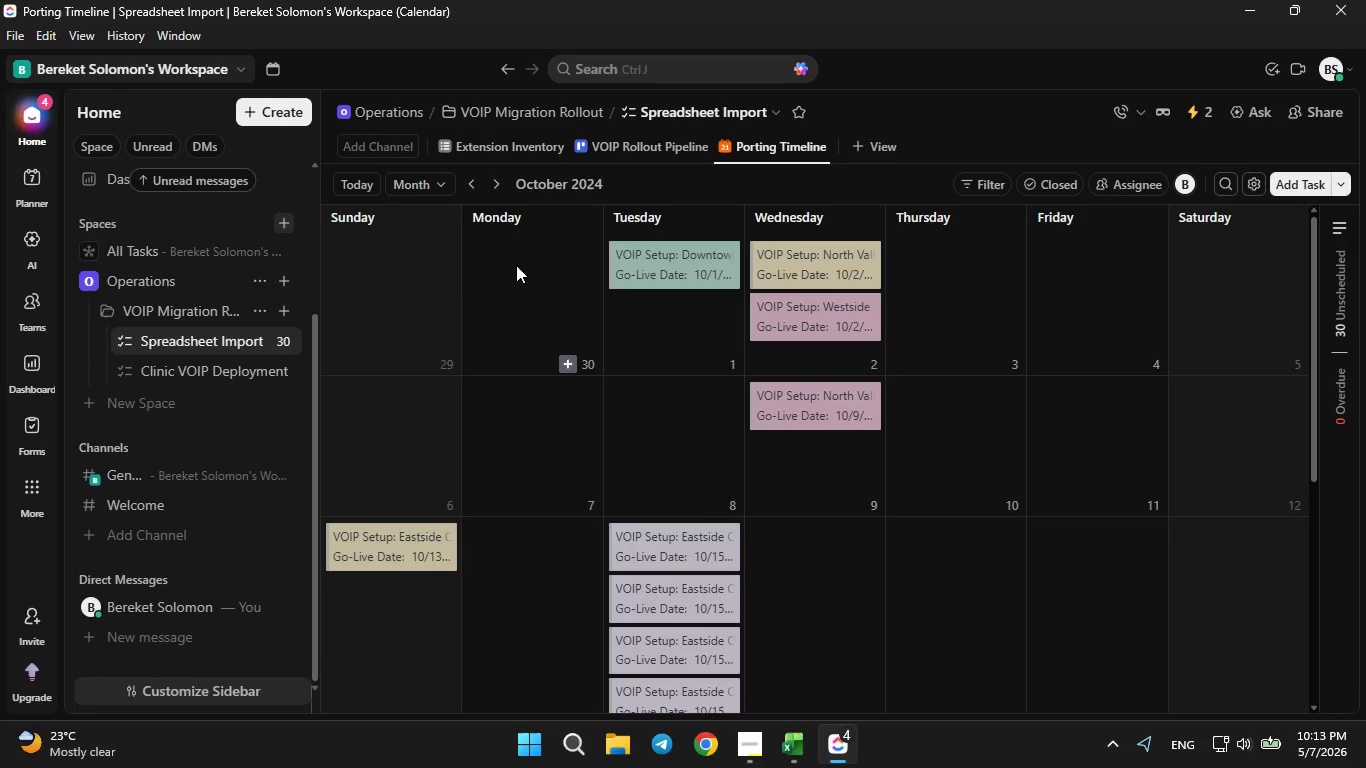 
scroll: coordinate [519, 267], scroll_direction: down, amount: 2.0
 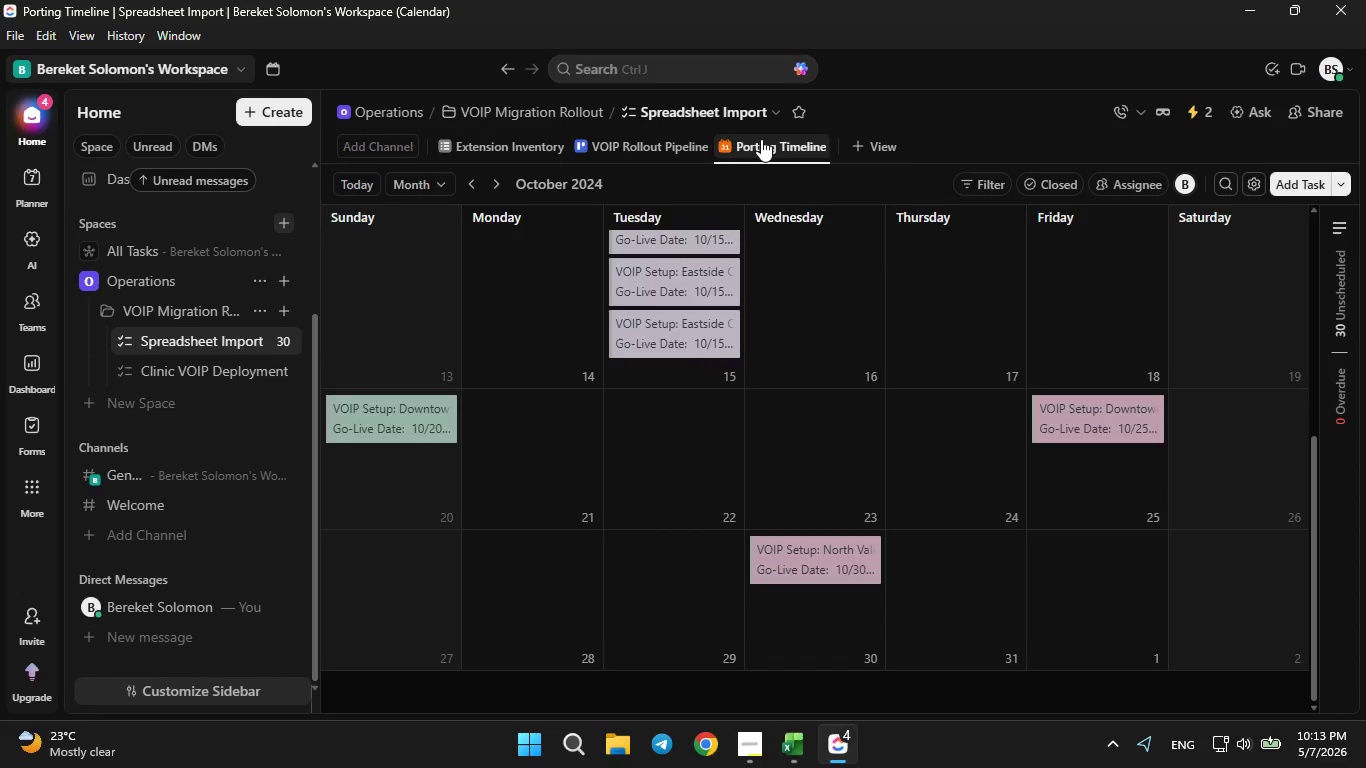 
right_click([761, 139])
 